 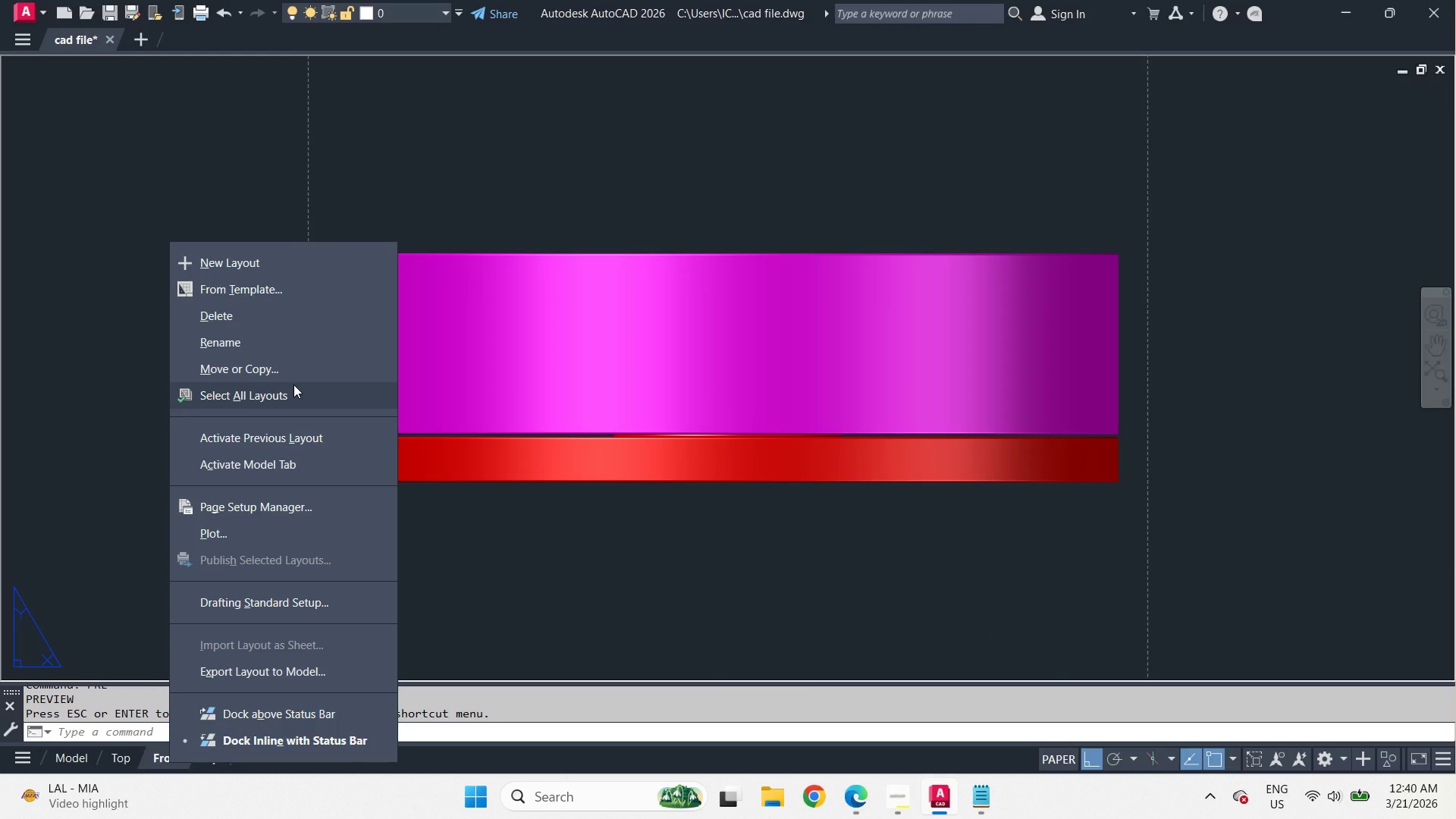 
left_click([293, 373])
 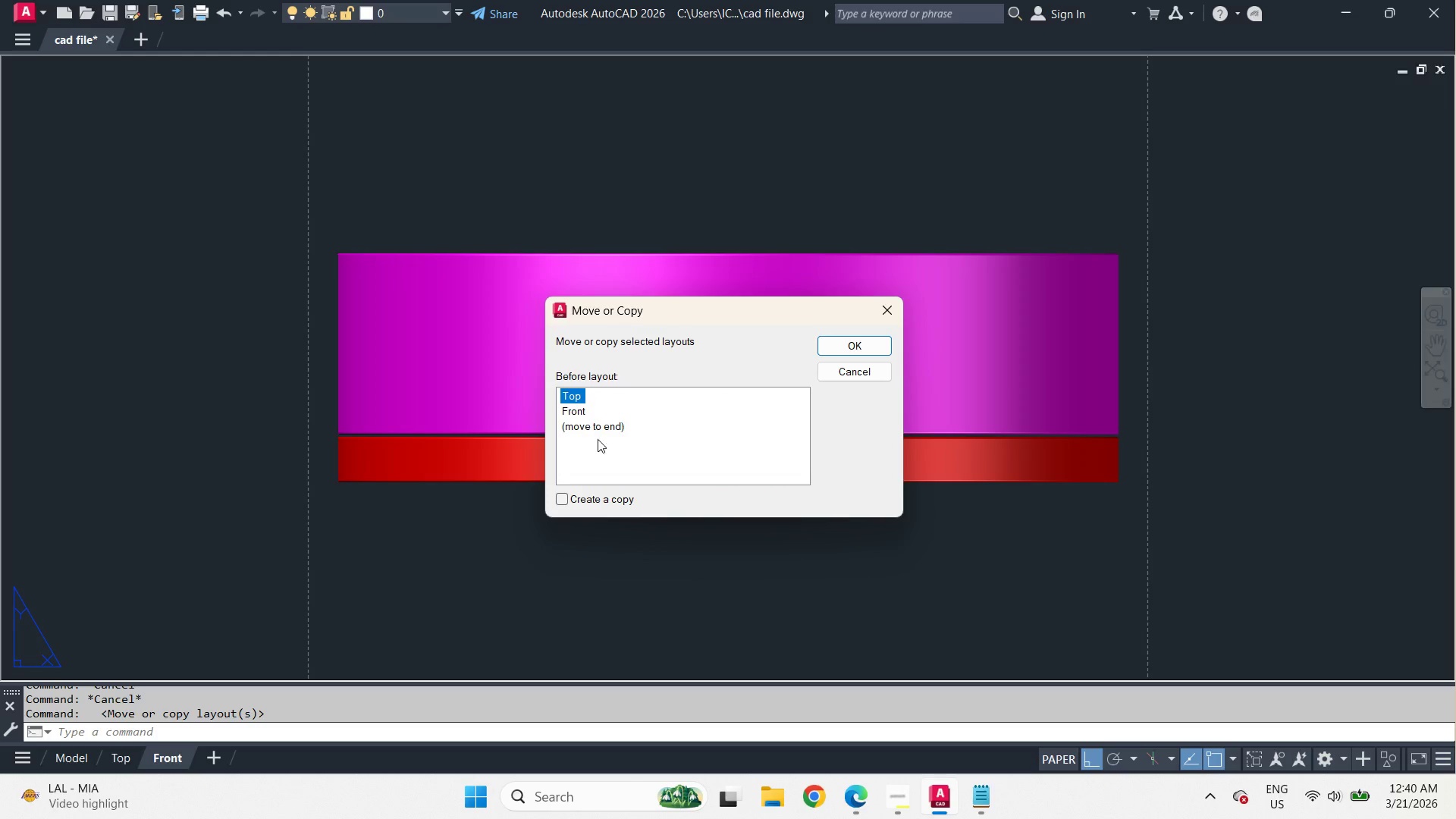 
left_click([592, 420])
 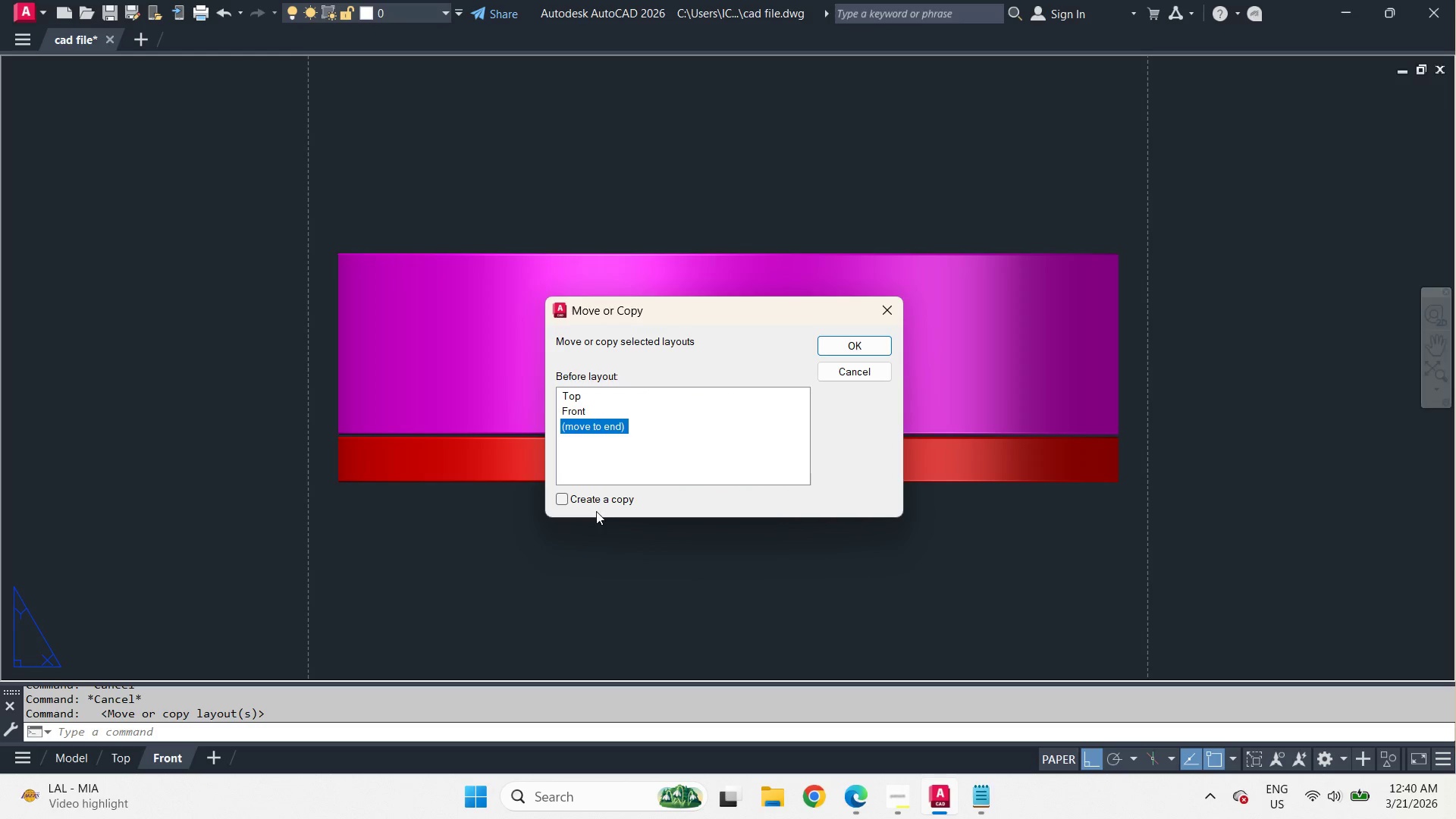 
left_click([593, 500])
 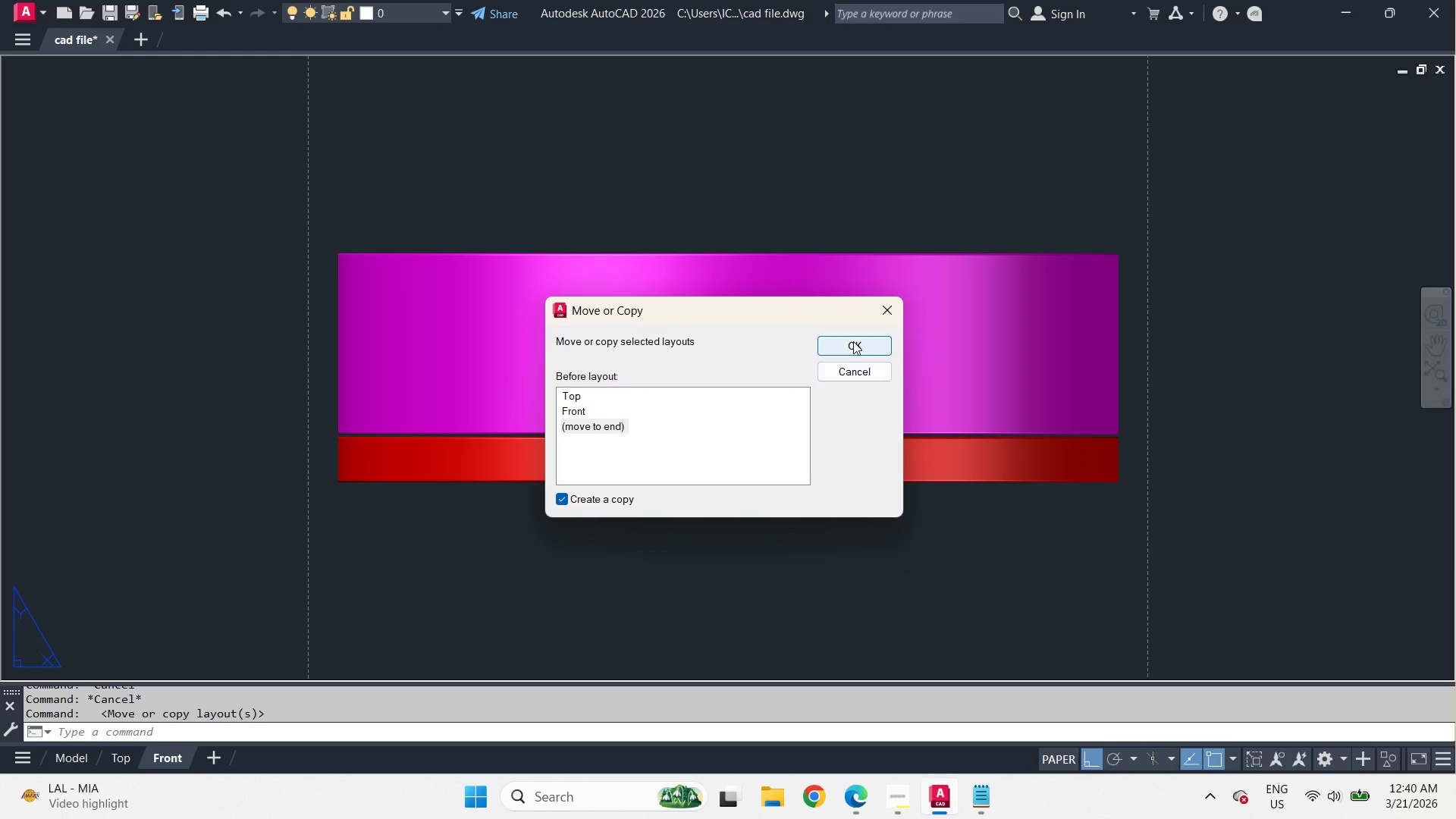 
left_click([853, 341])
 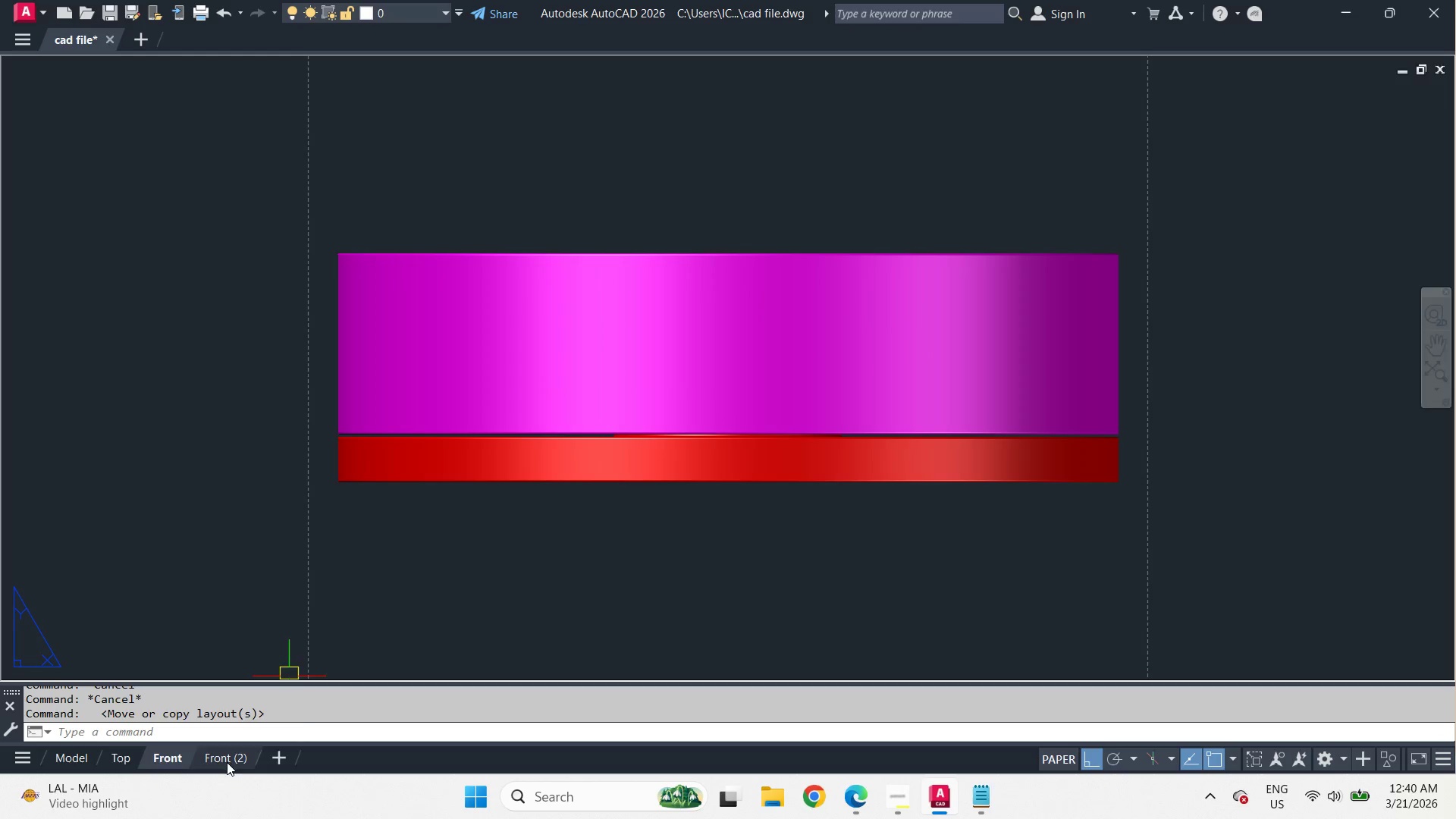 
double_click([227, 761])
 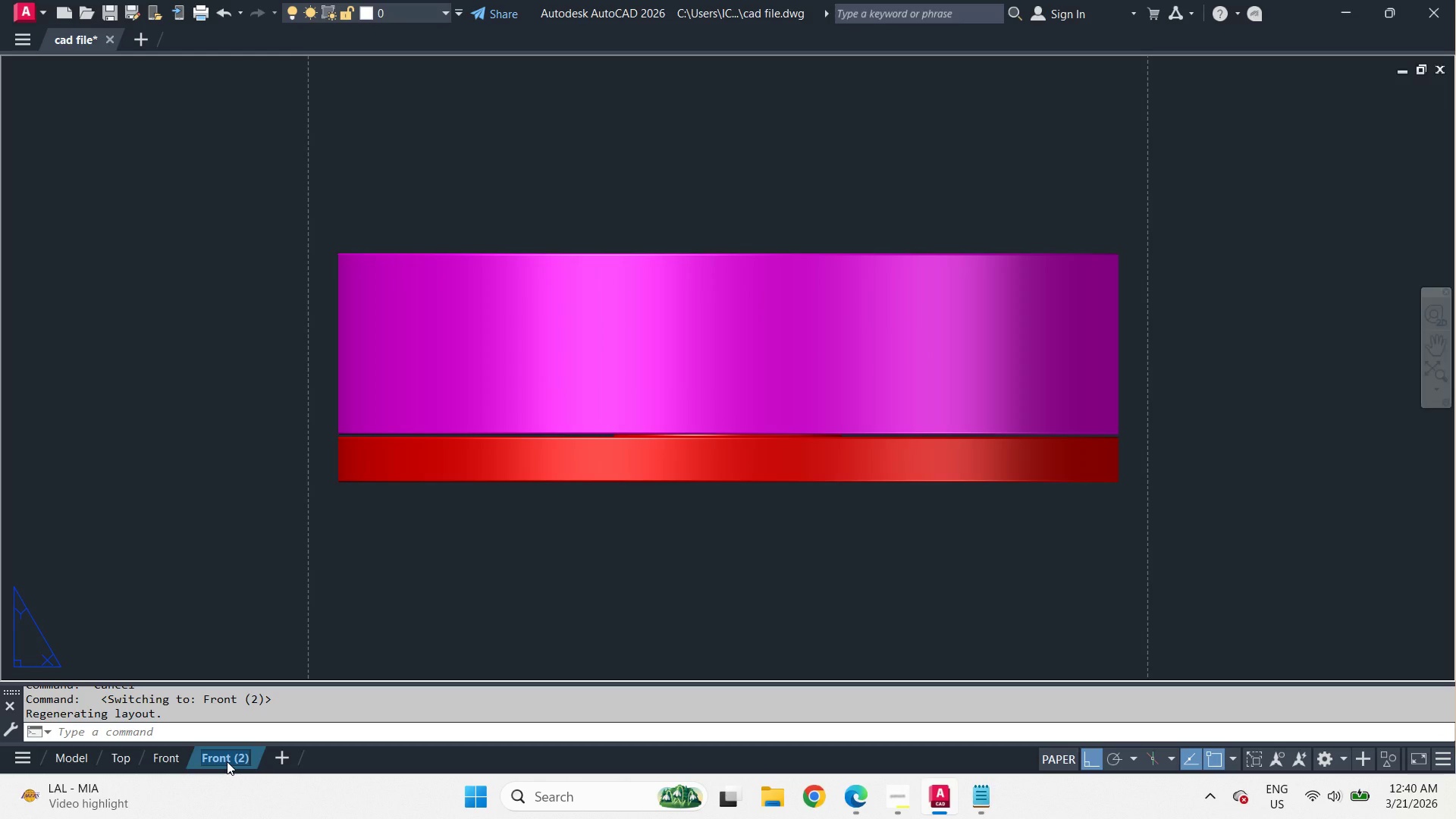 
type(Left)
key(Backspace)
key(Backspace)
key(Backspace)
key(Backspace)
type(Side)
 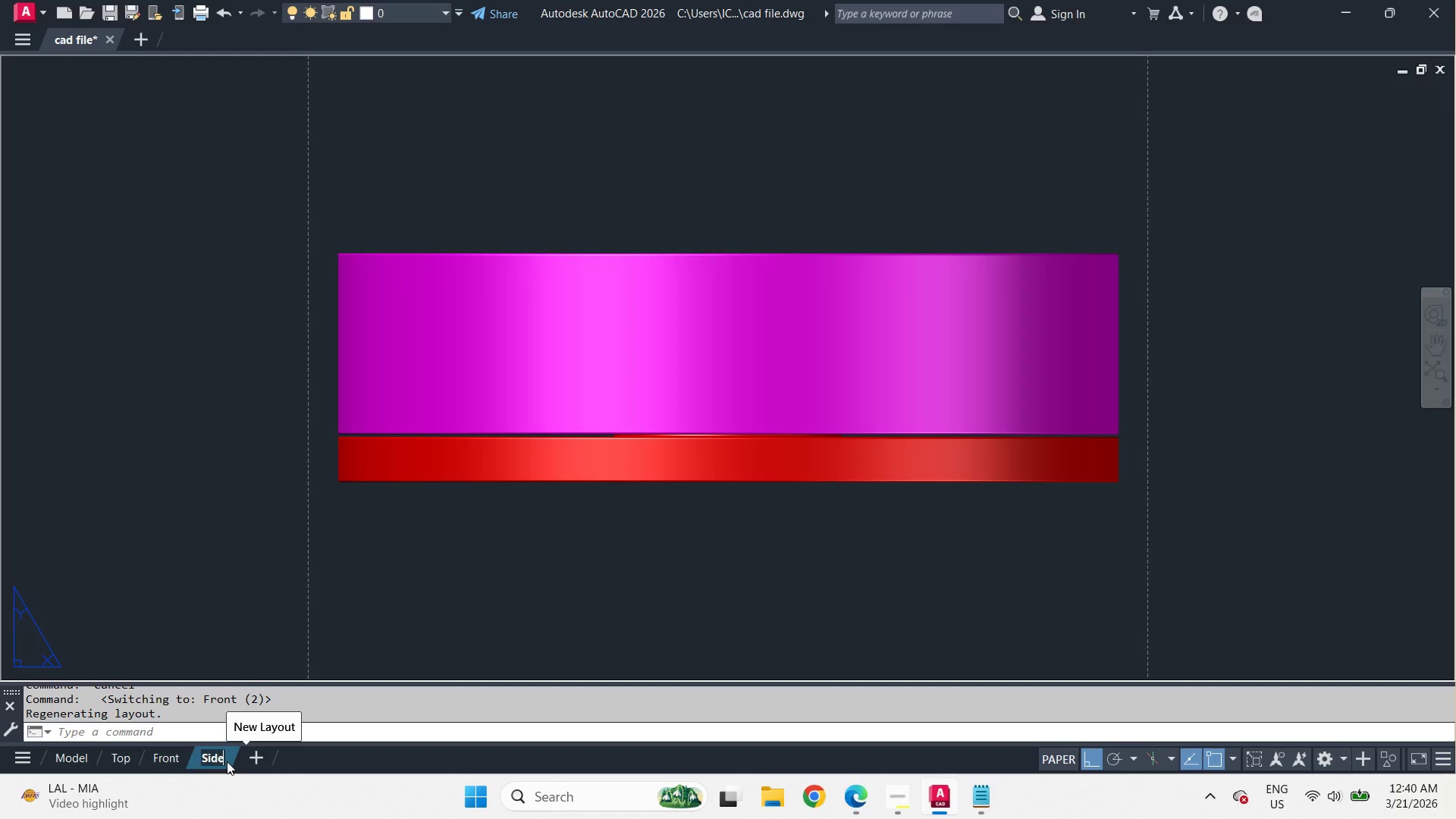 
key(Enter)
 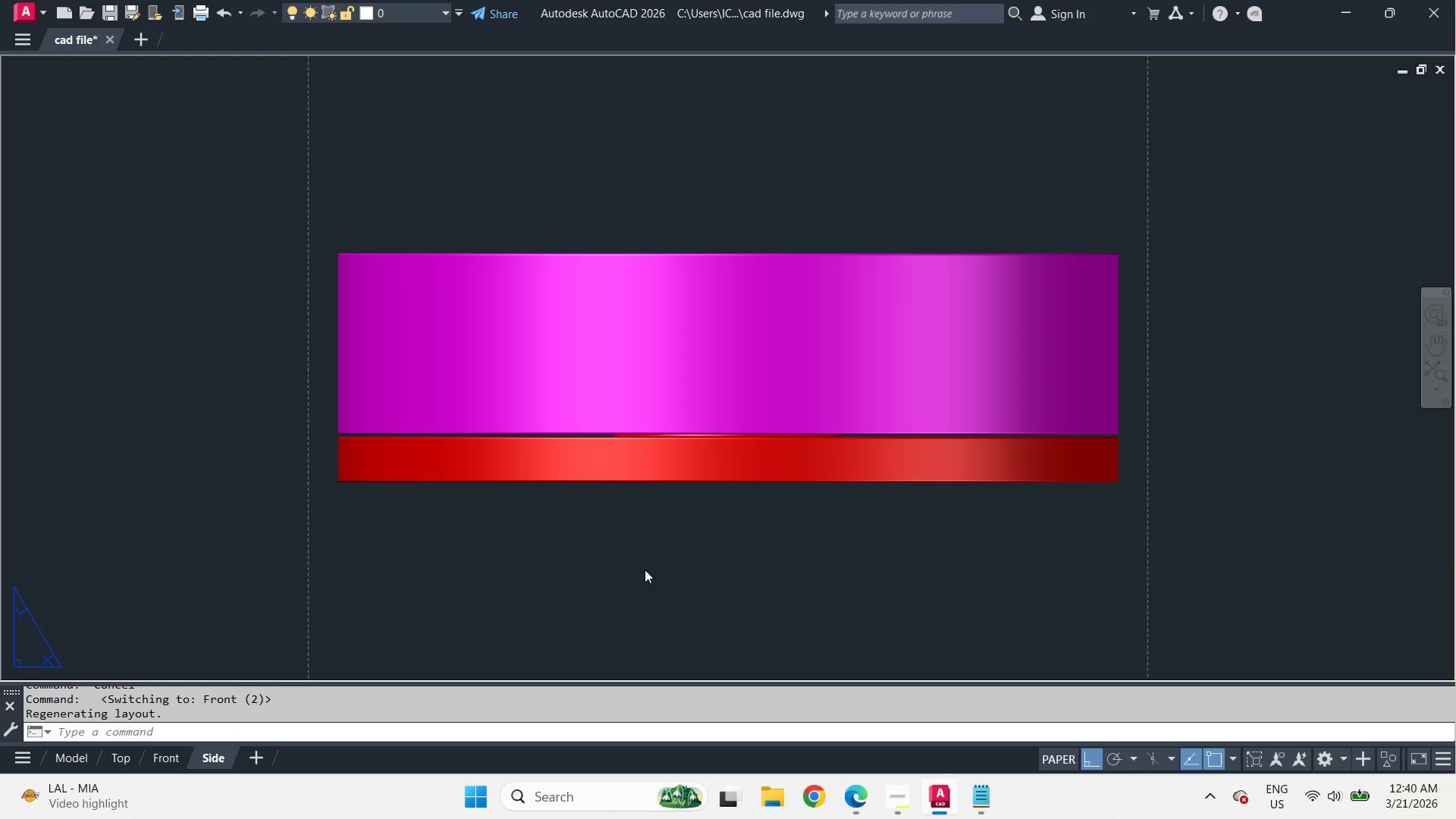 
double_click([659, 513])
 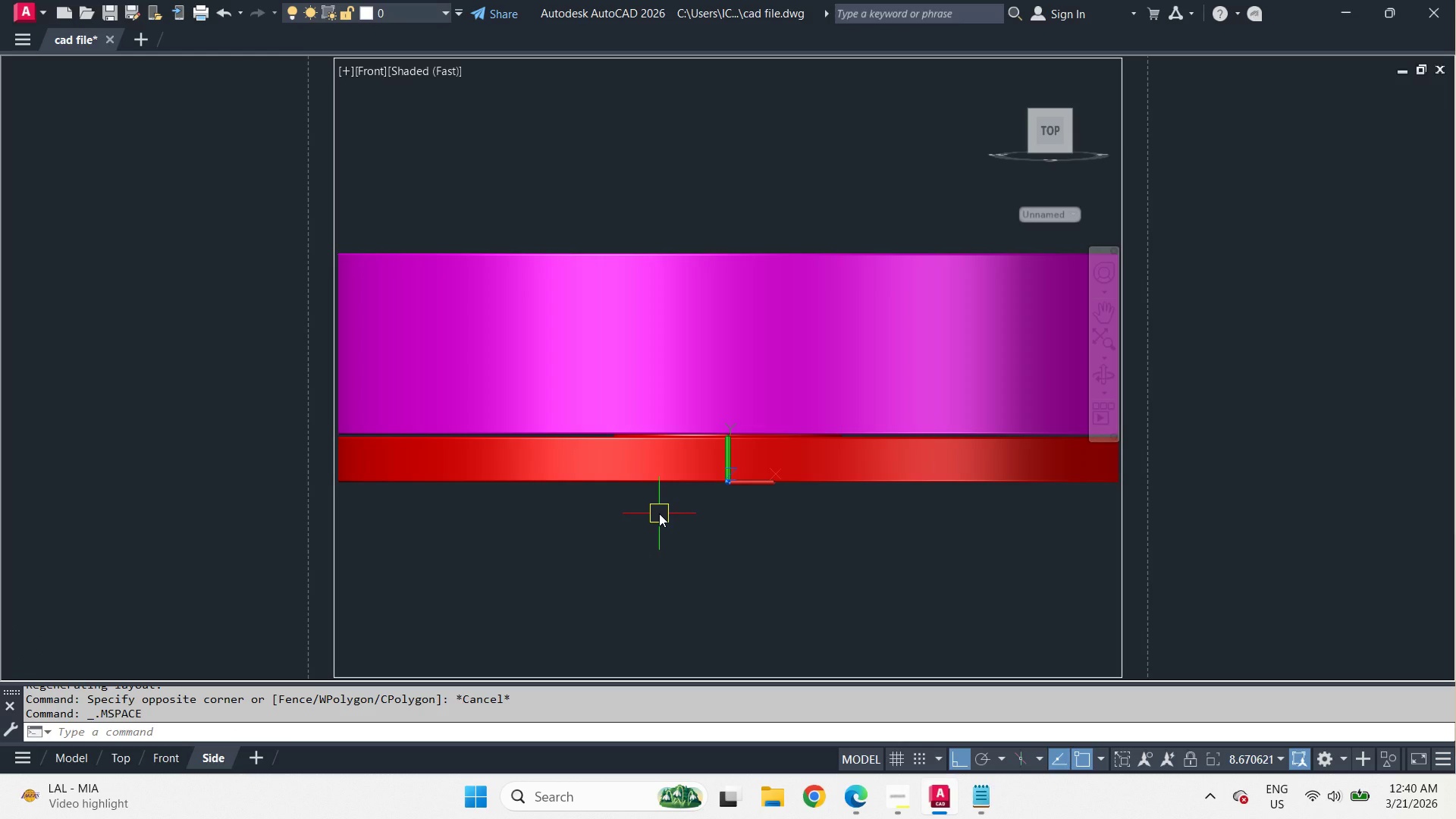 
type(-v le )
 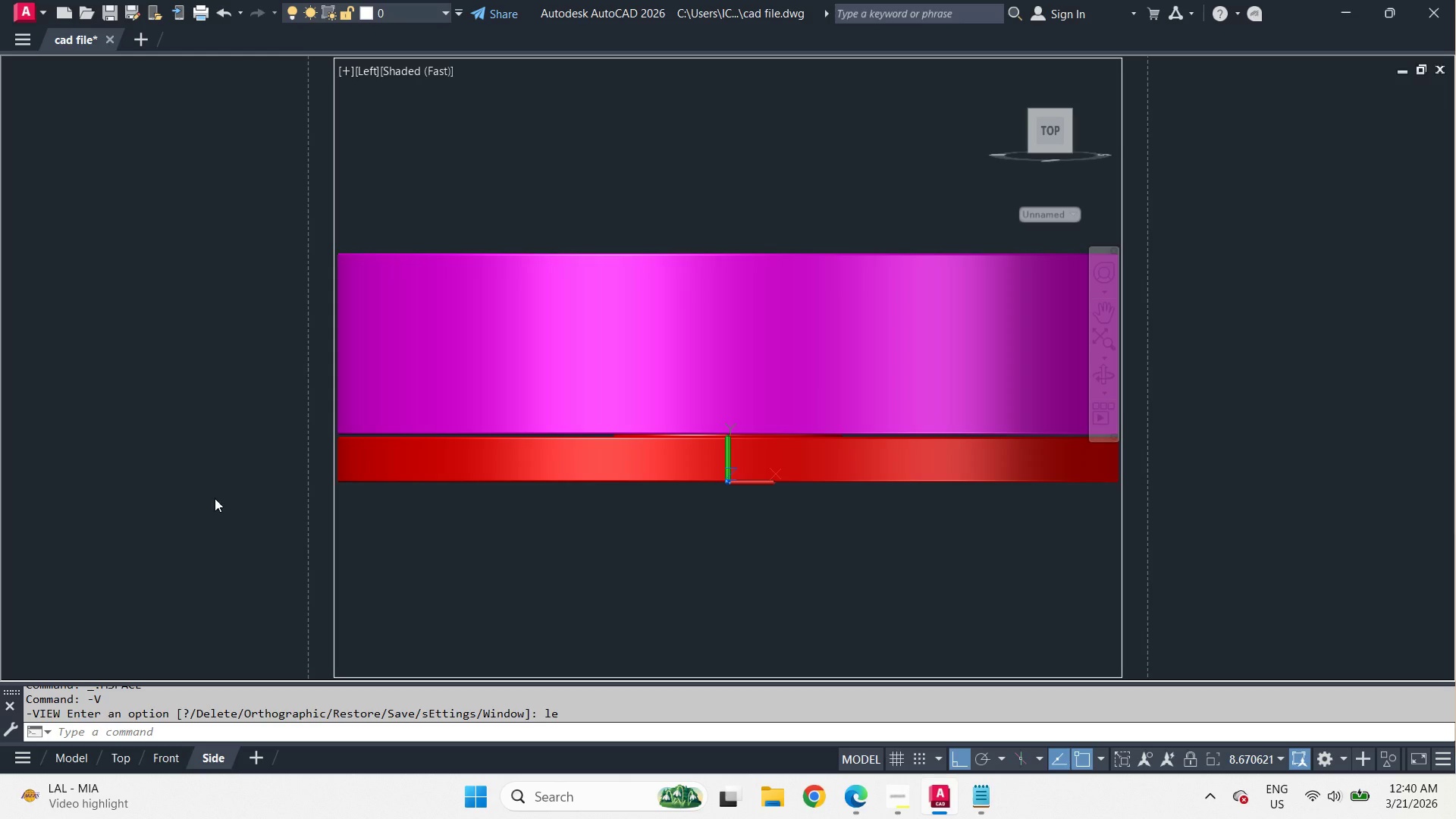 
double_click([201, 497])
 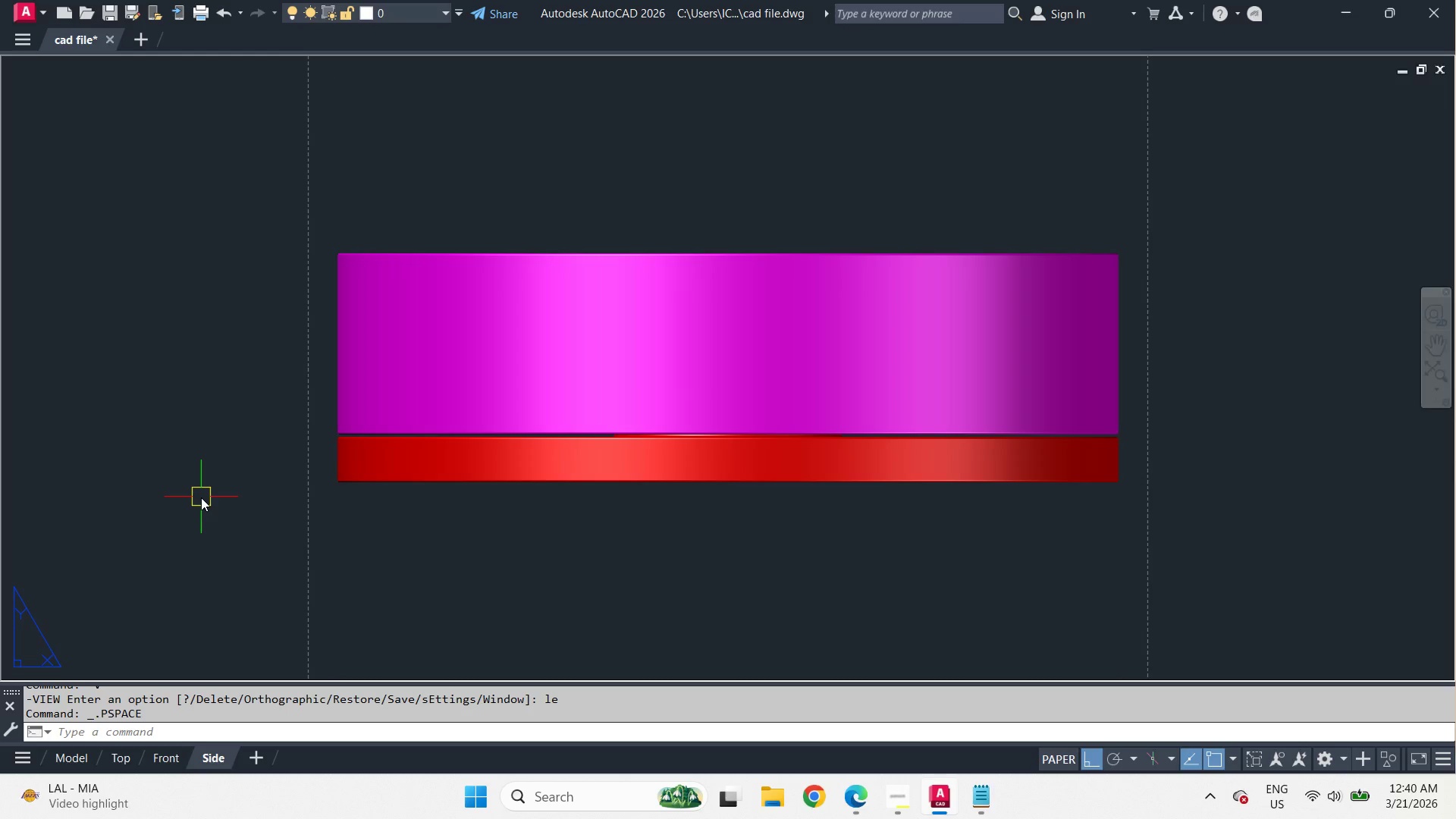 
key(Control+S)
 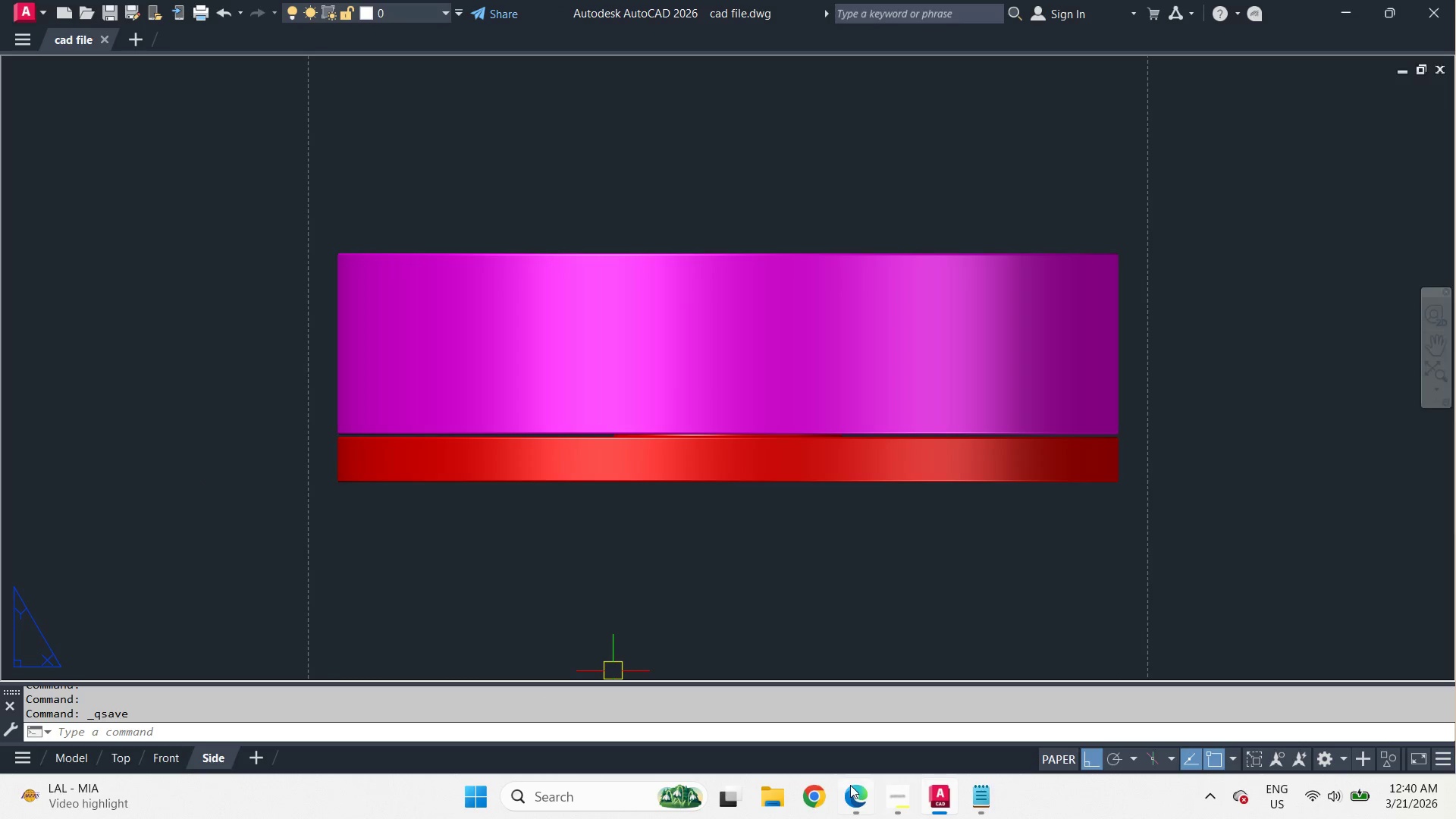 
left_click([858, 805])
 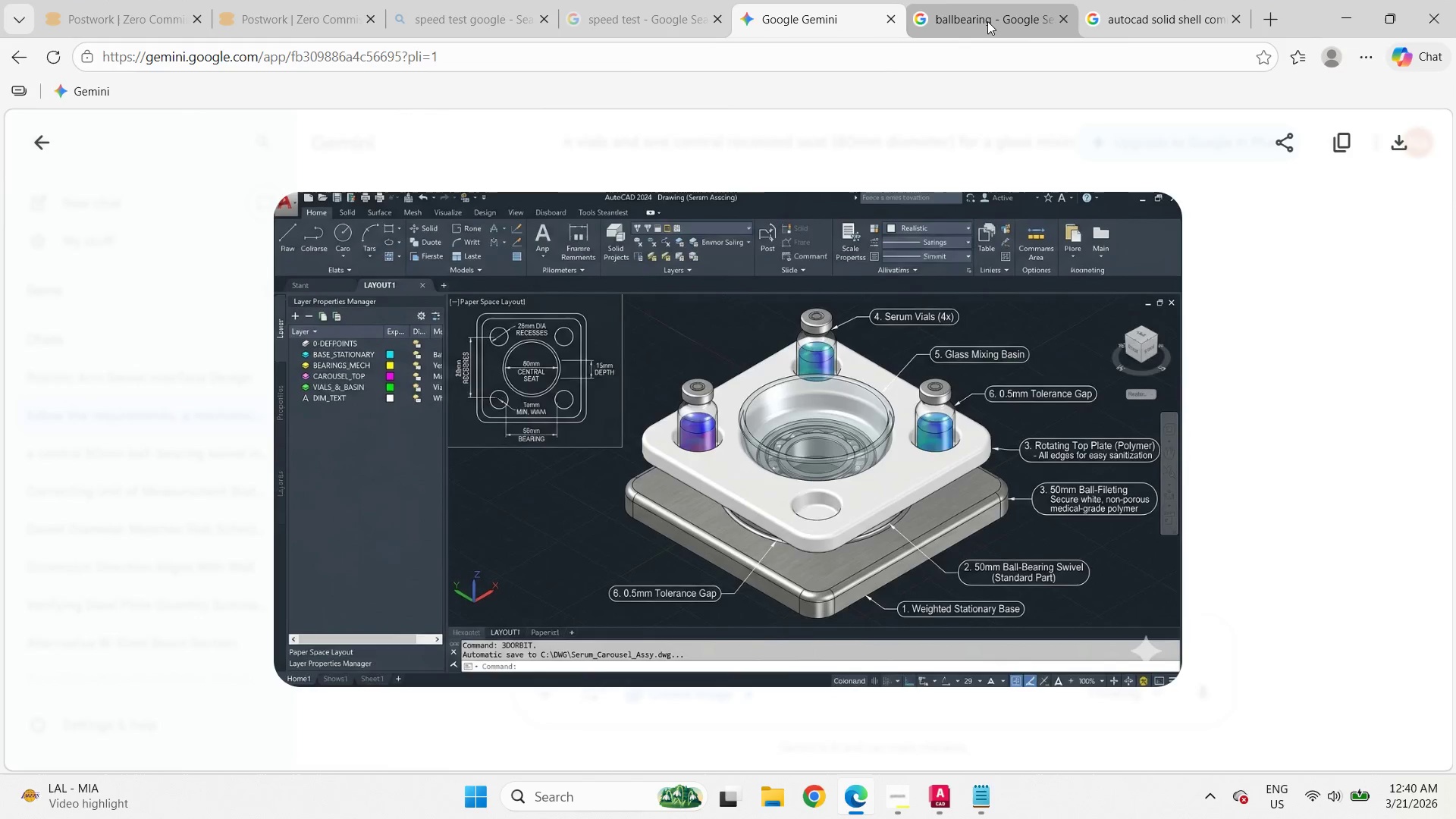 
double_click([974, 50])
 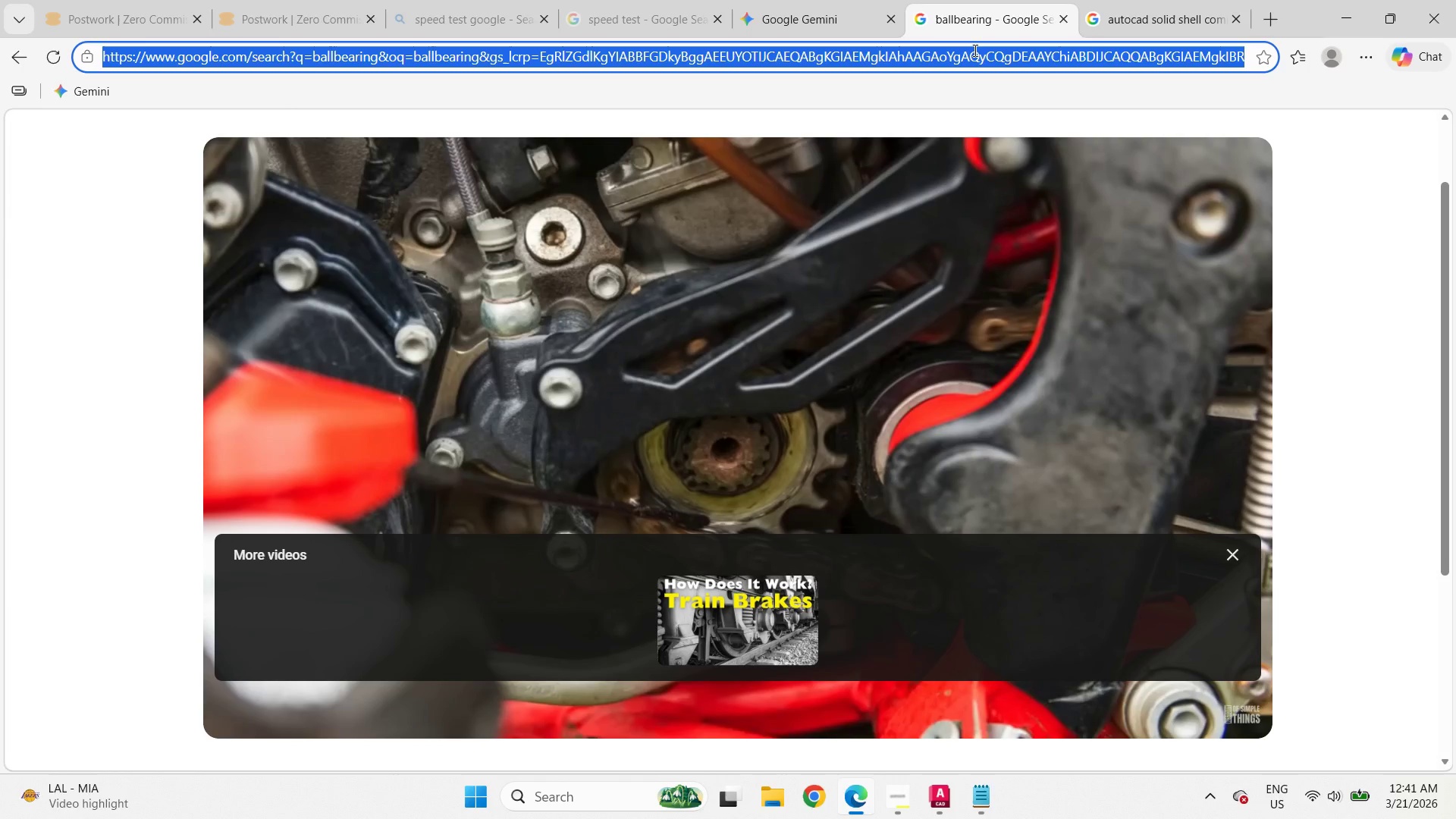 
wait(9.45)
 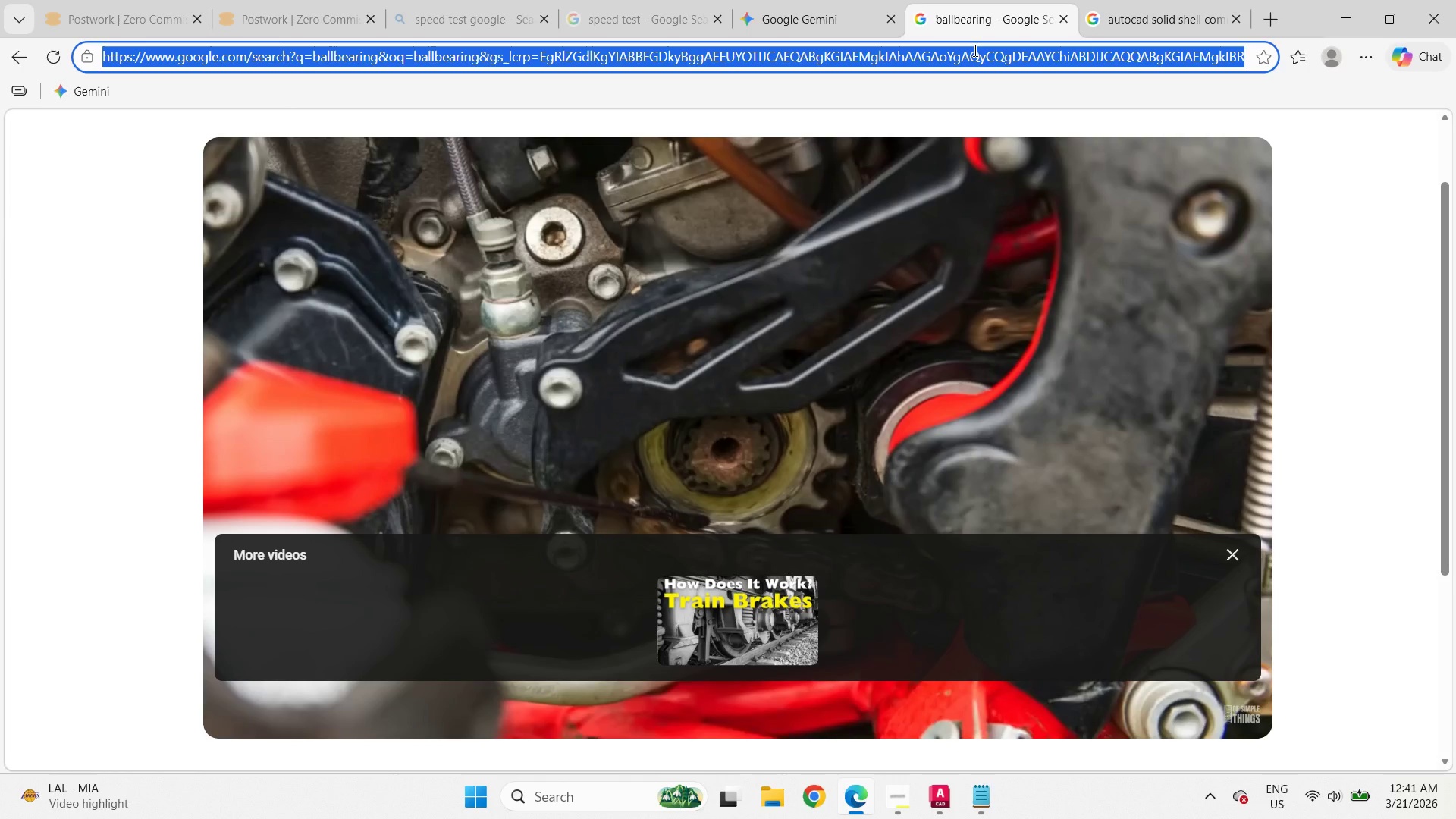 
type(autocad show section in viewport)
 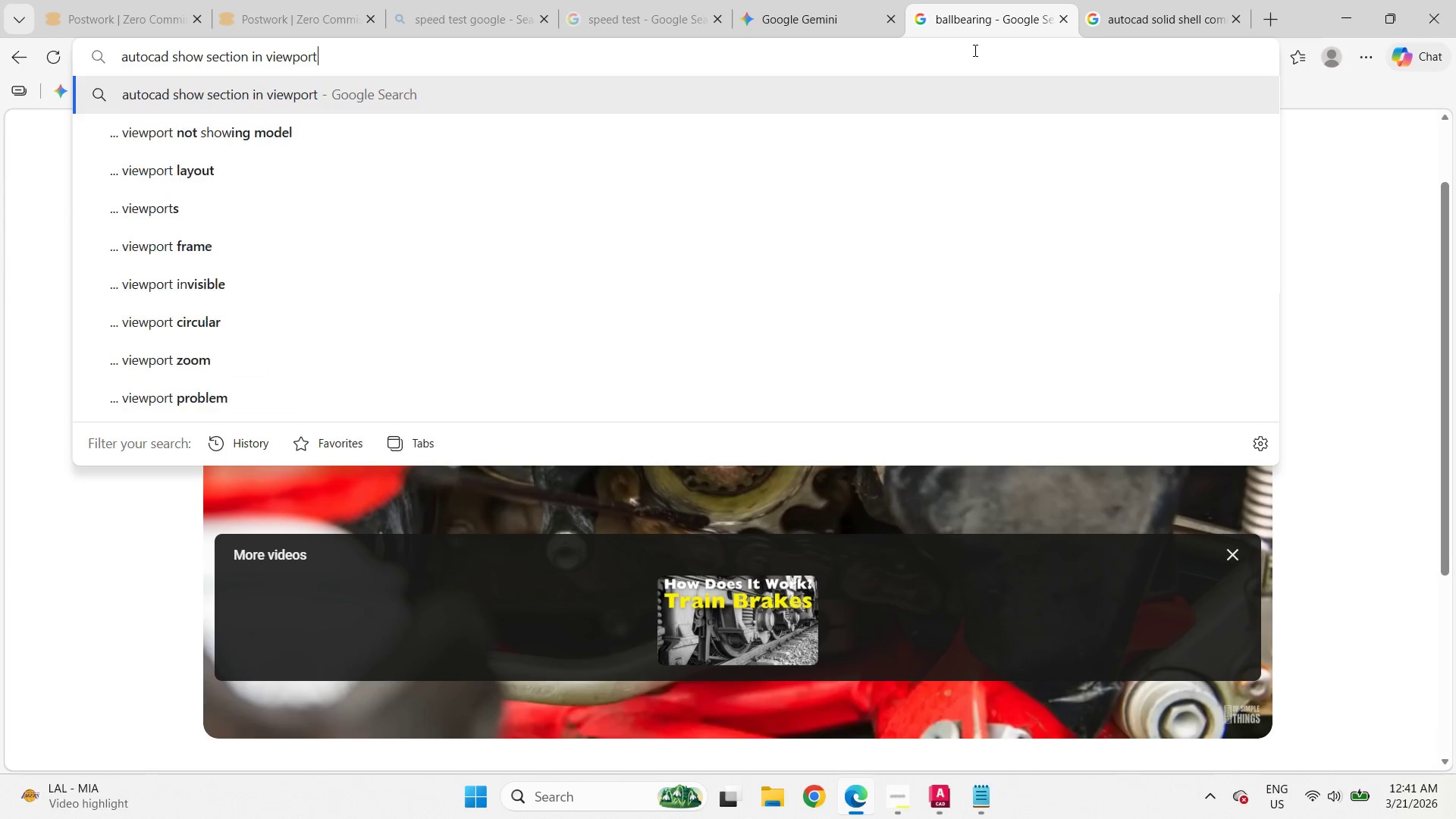 
key(Enter)
 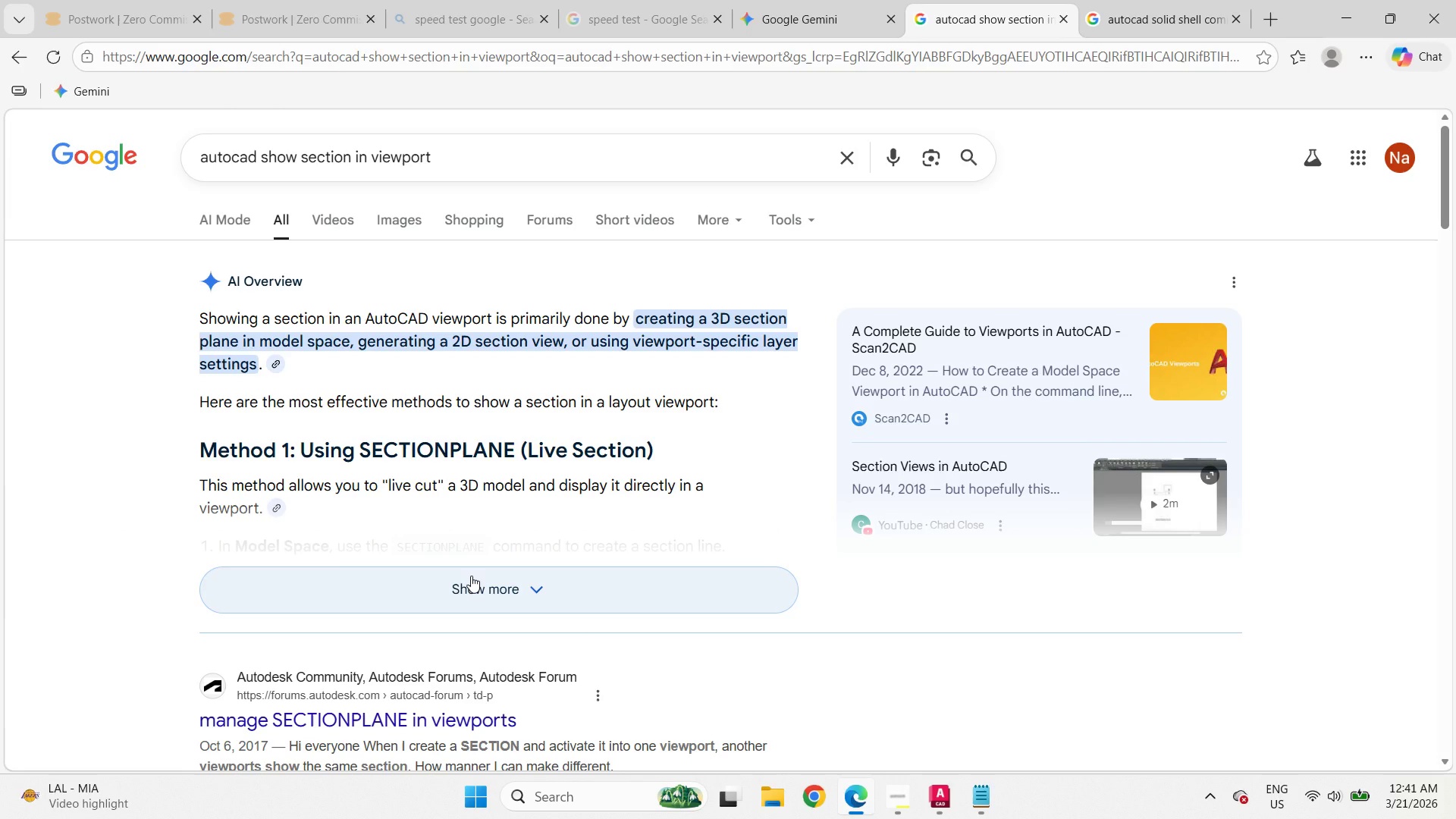 
wait(30.66)
 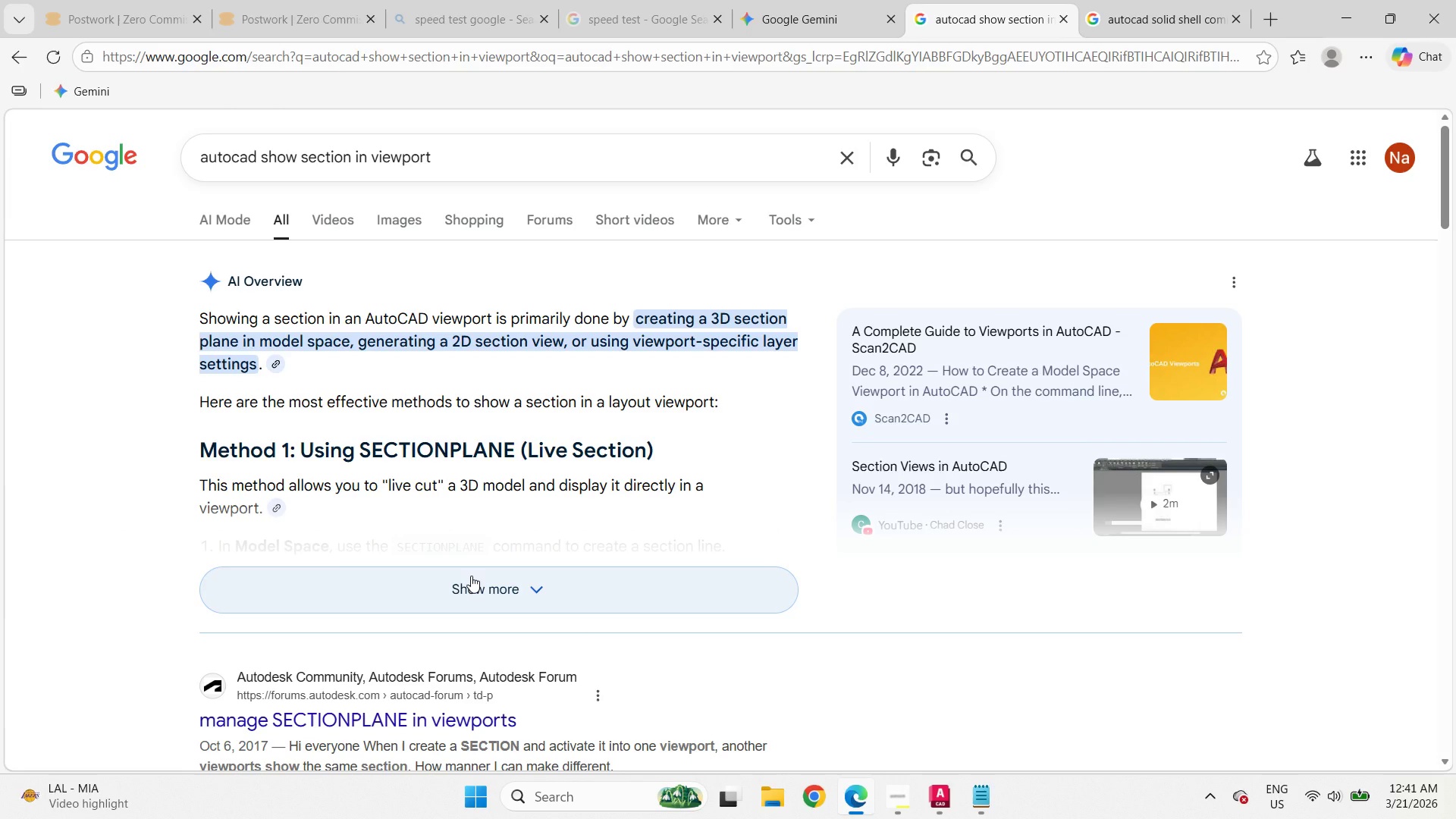 
left_click([471, 582])
 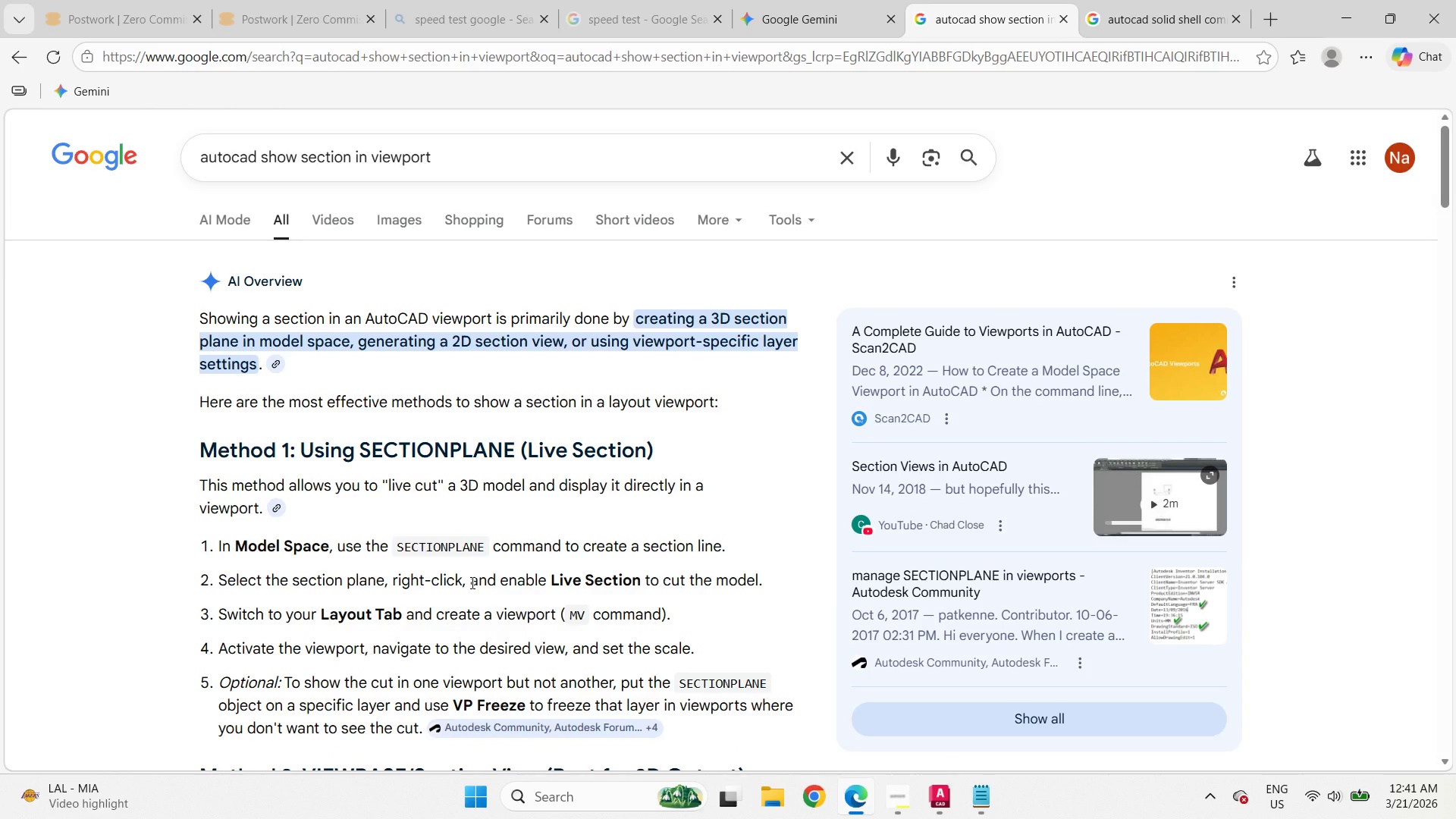 
scroll: coordinate [471, 582], scroll_direction: down, amount: 2.0
 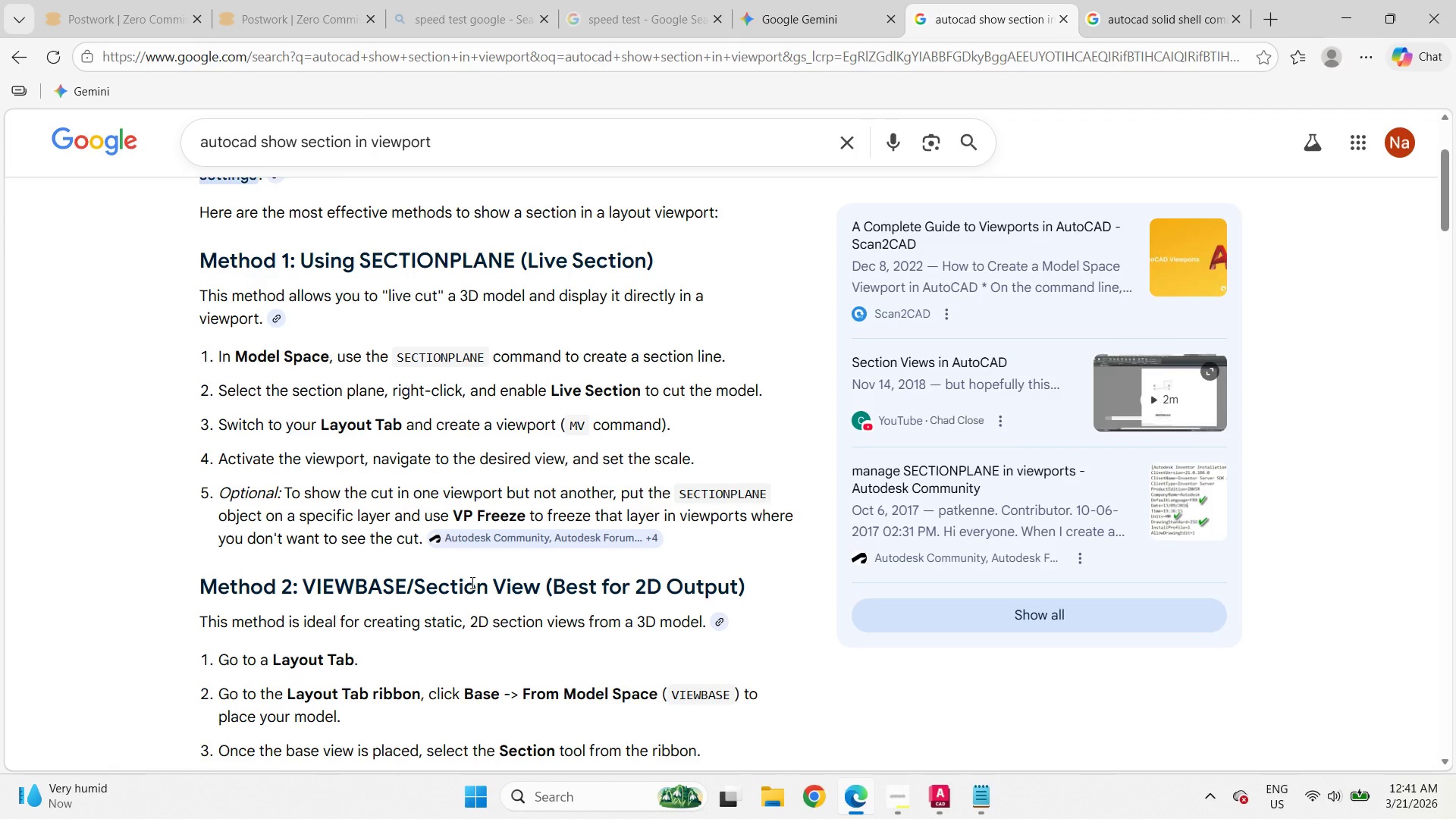 
wait(7.24)
 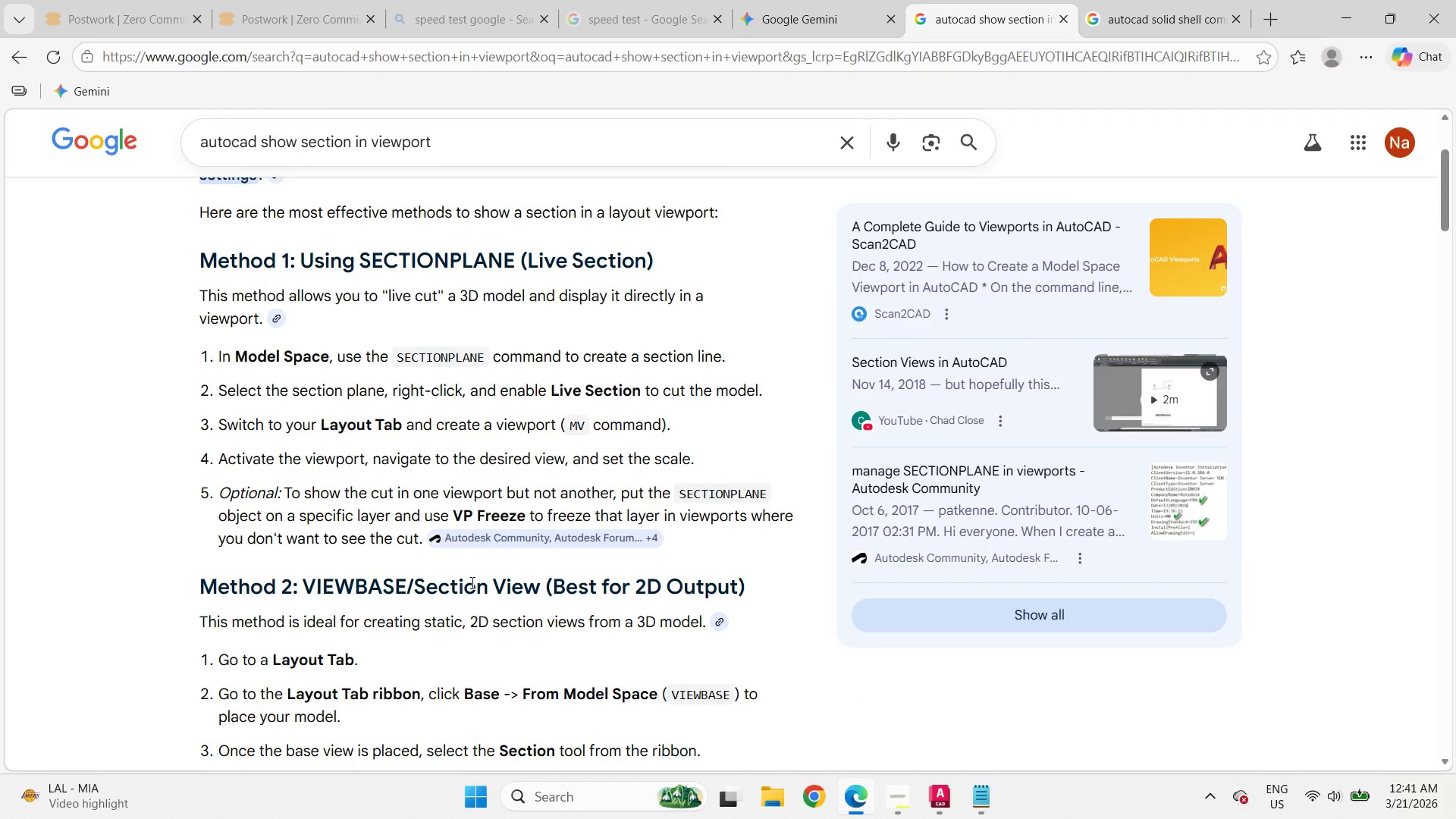 
scroll: coordinate [471, 582], scroll_direction: down, amount: 1.0
 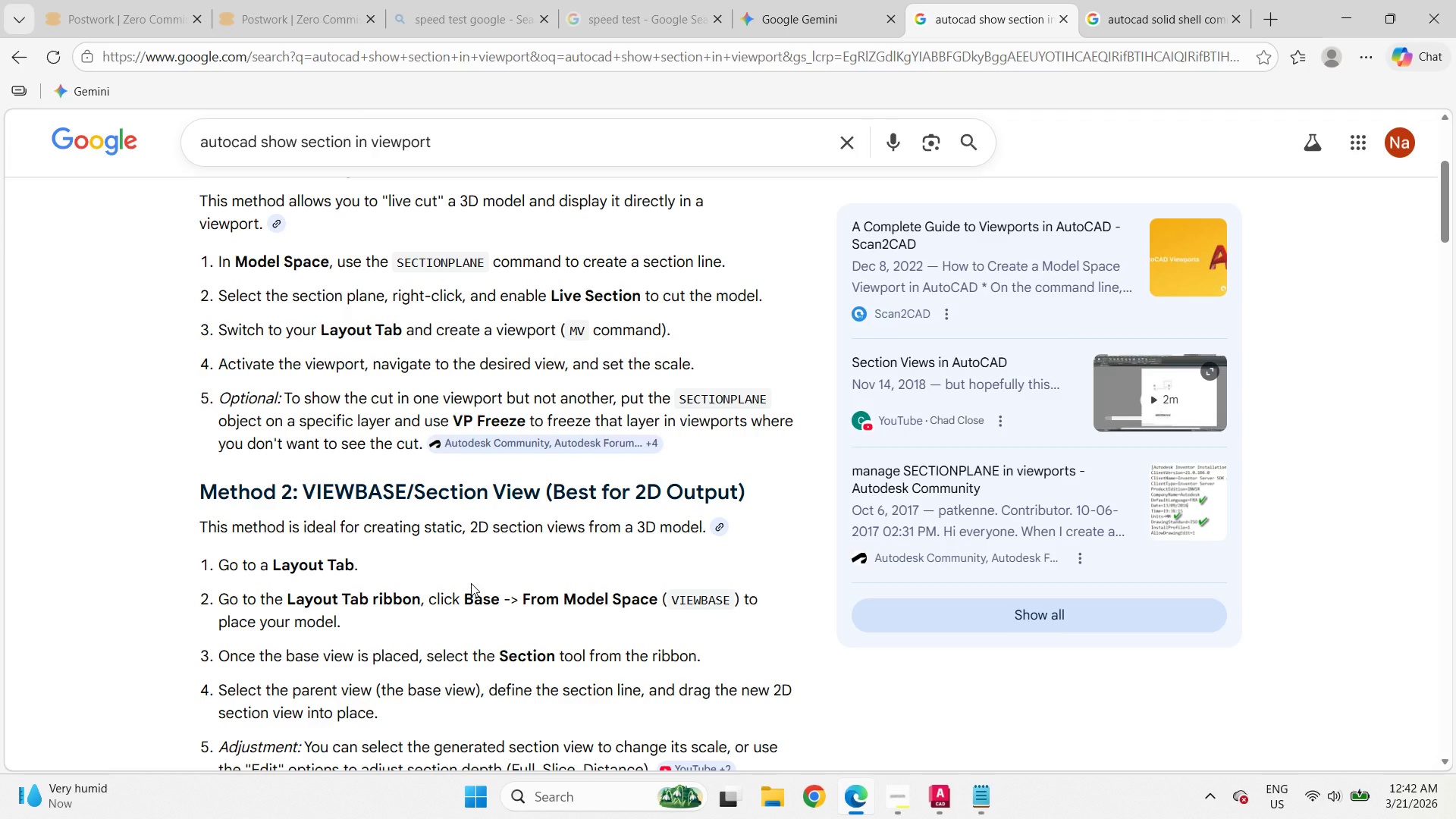 
wait(20.02)
 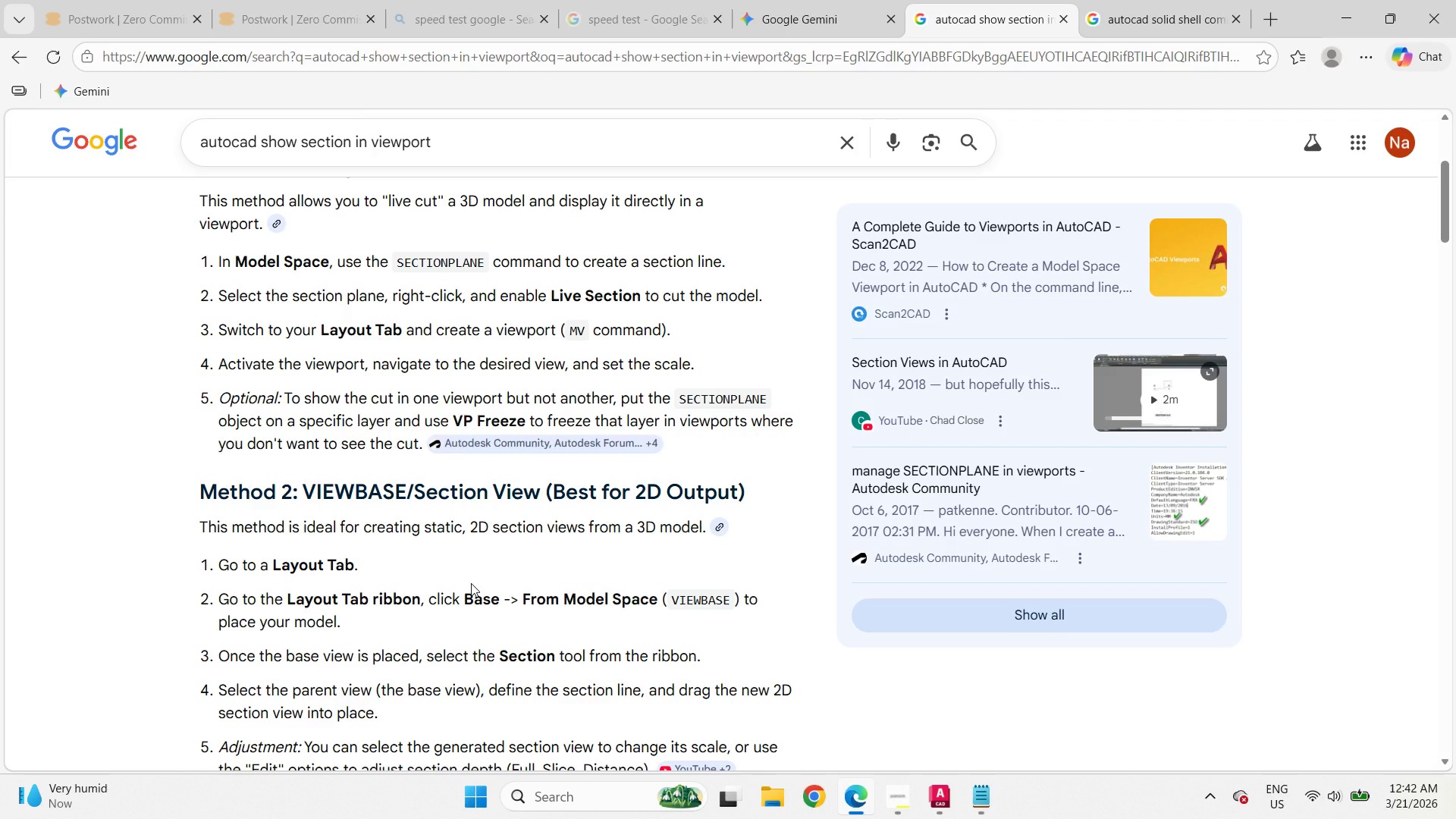 
scroll: coordinate [471, 582], scroll_direction: down, amount: 3.0
 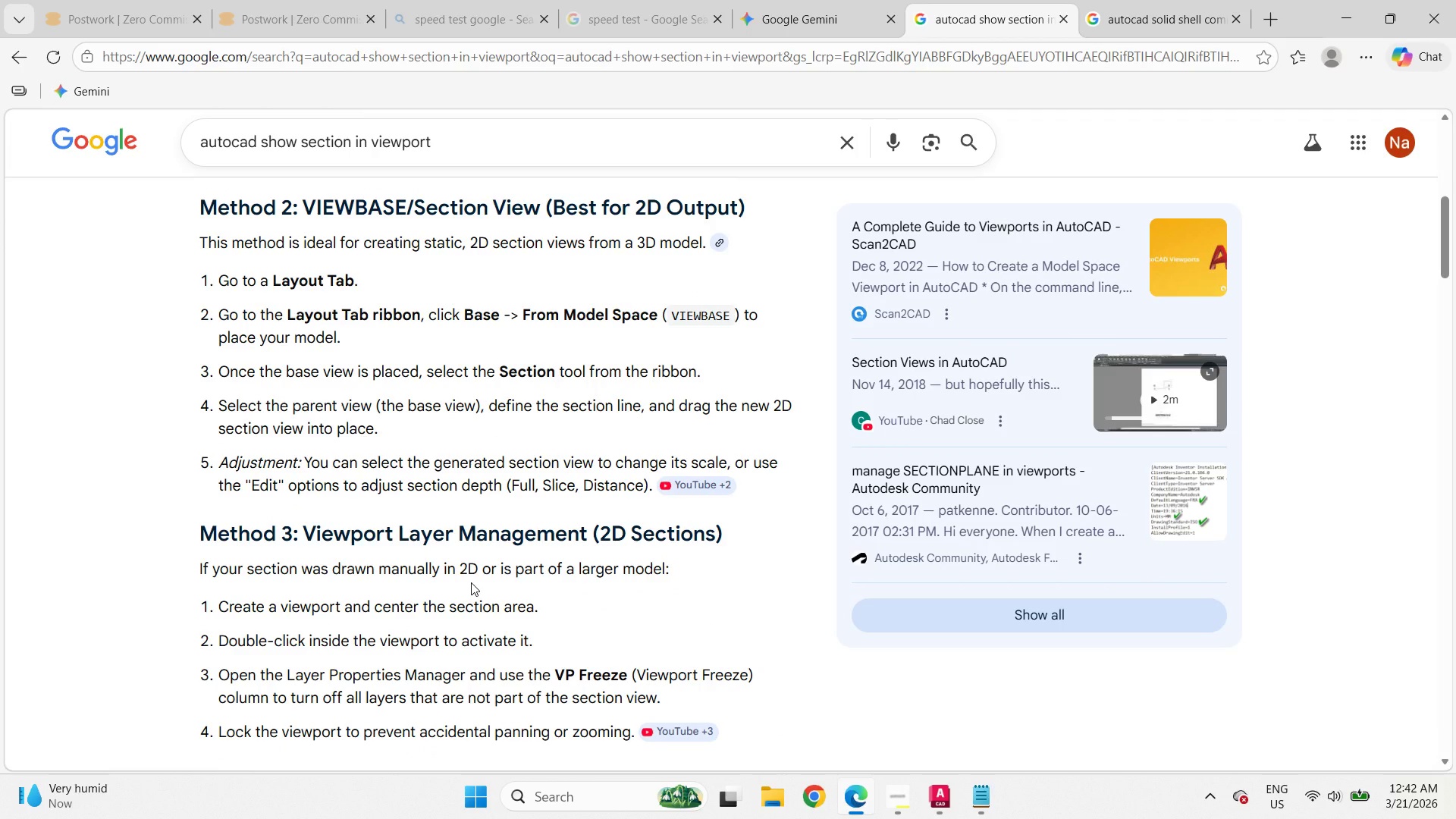 
wait(6.2)
 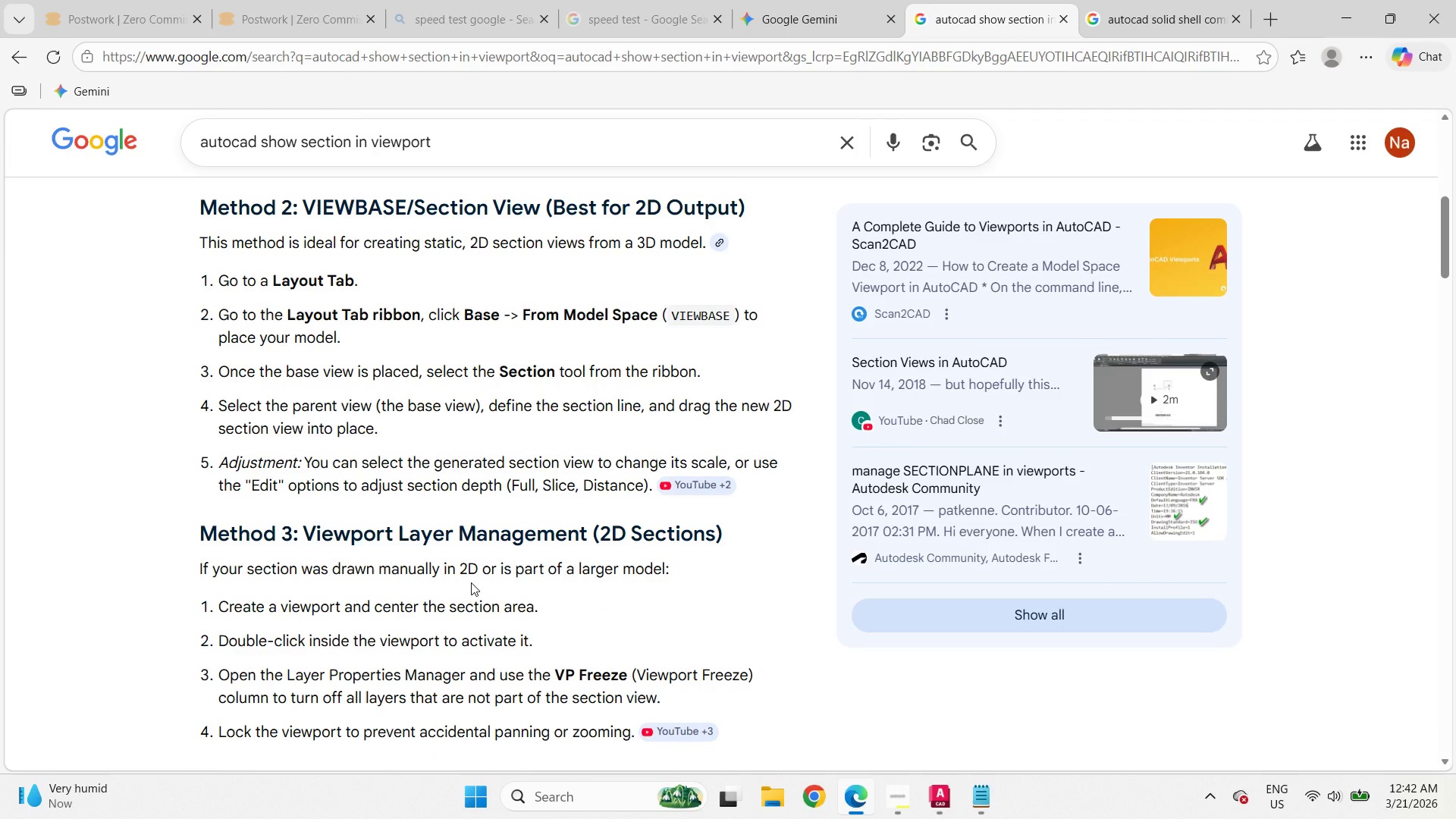 
right_click([471, 582])
 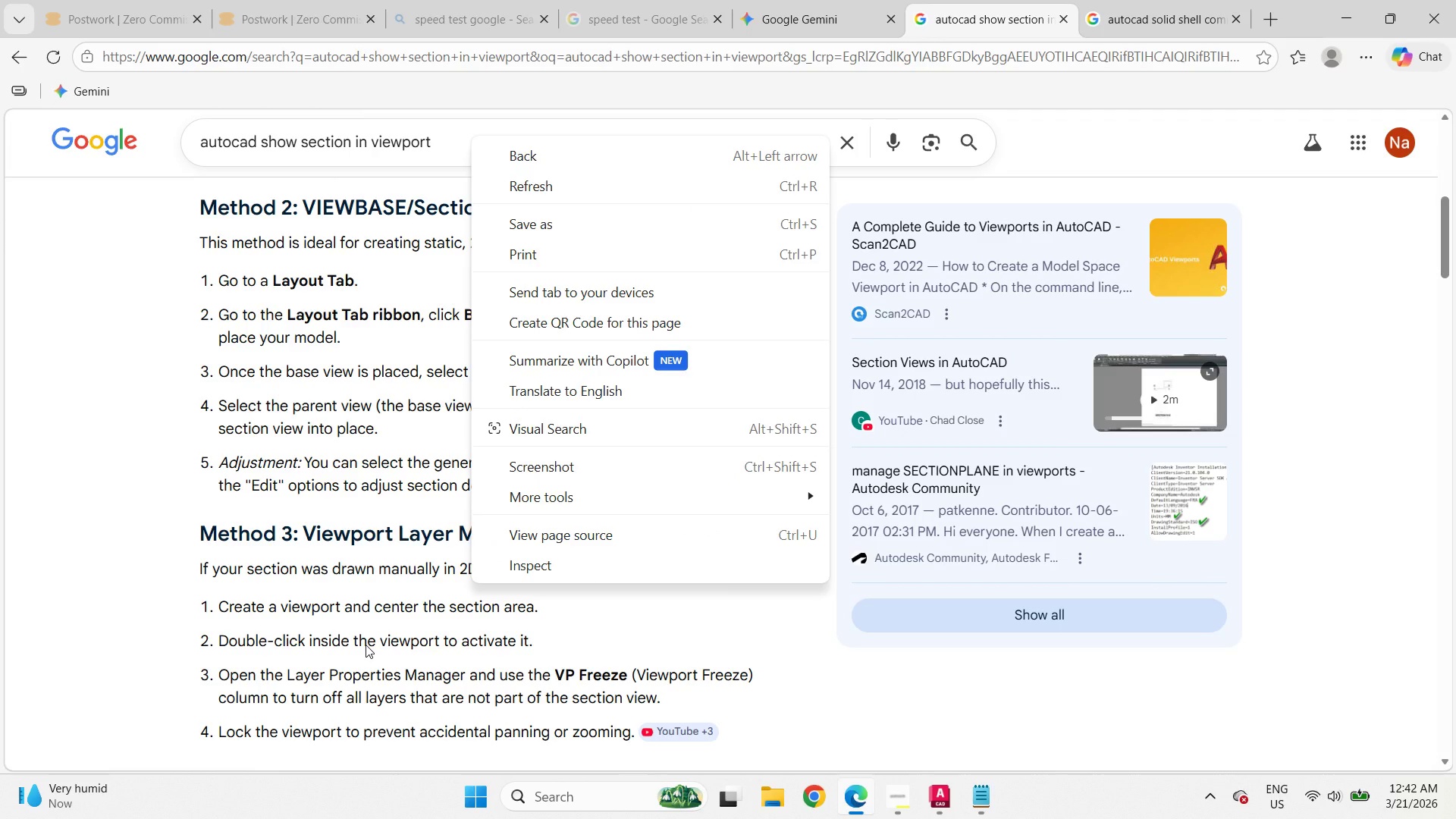 
left_click([366, 645])
 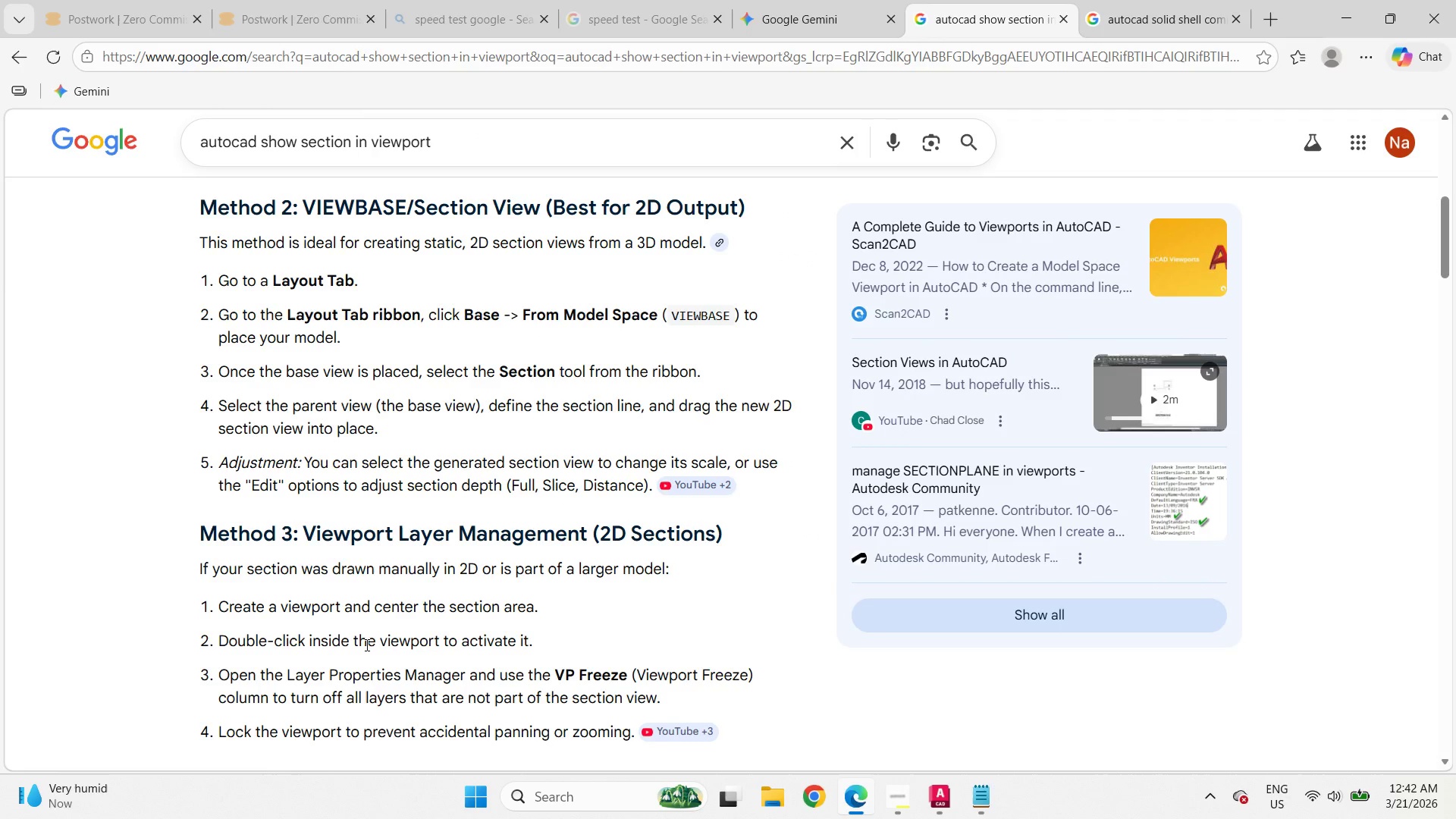 
scroll: coordinate [366, 645], scroll_direction: down, amount: 3.0
 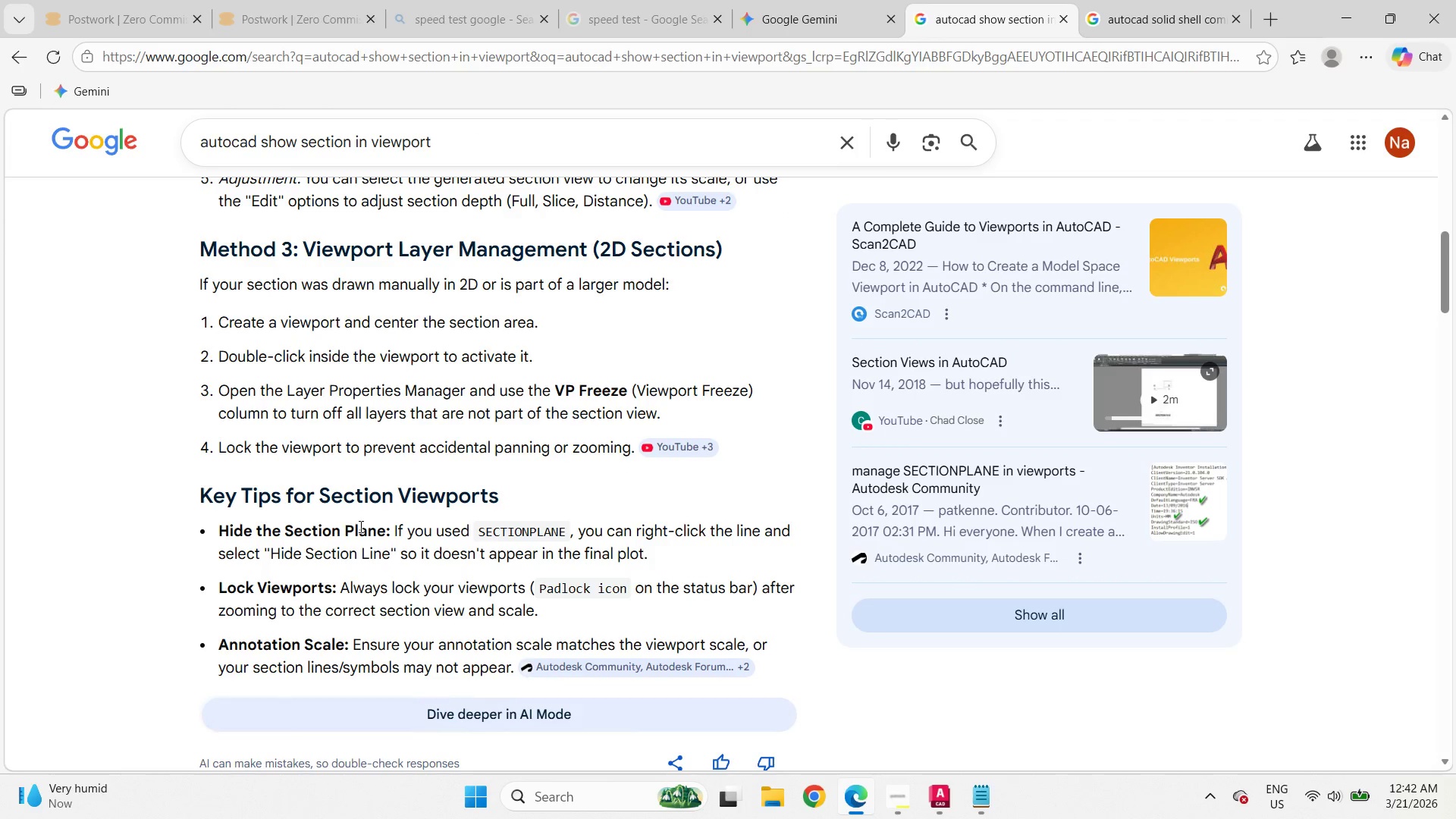 
wait(5.89)
 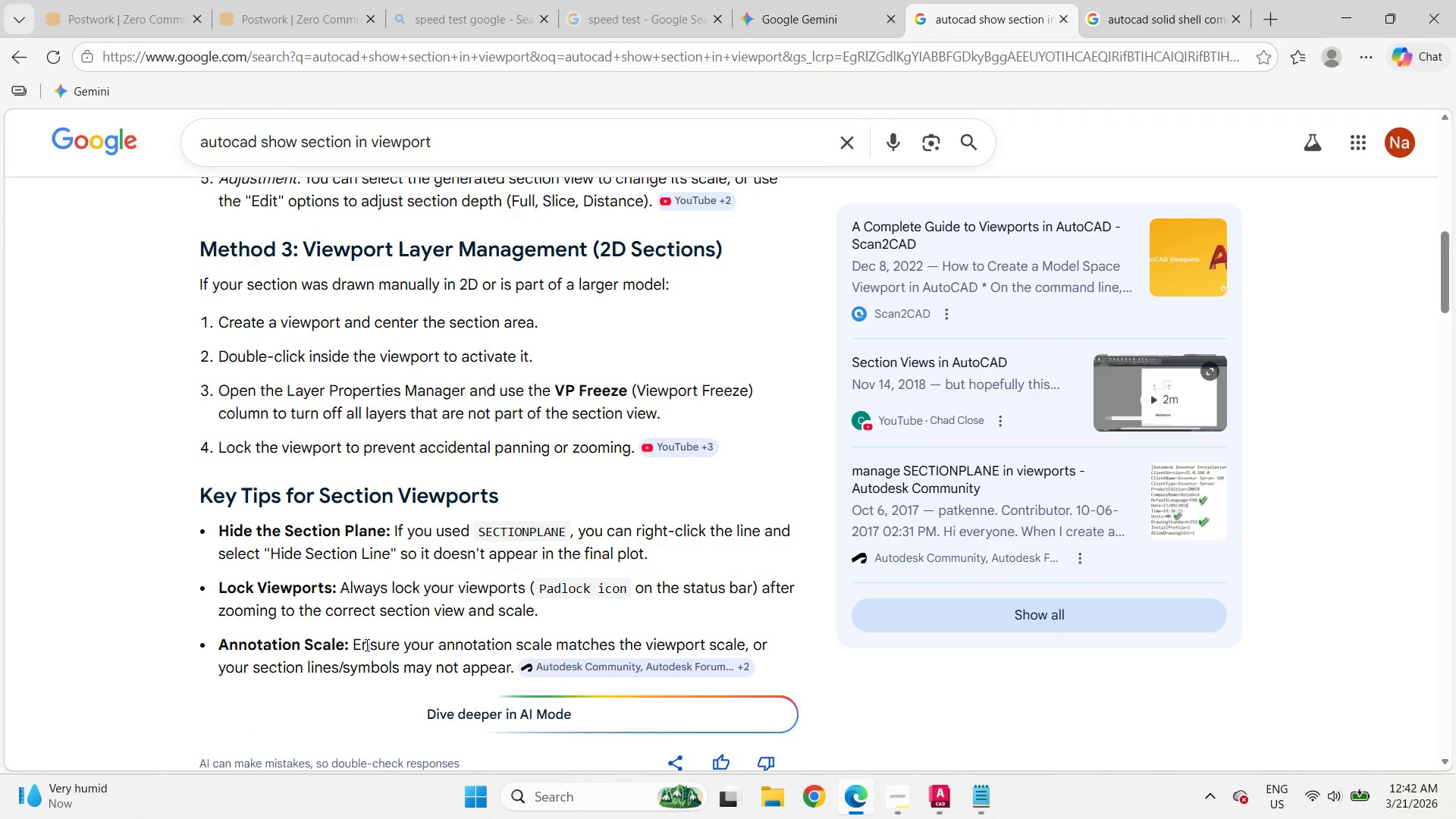 
scroll: coordinate [384, 469], scroll_direction: down, amount: 9.0
 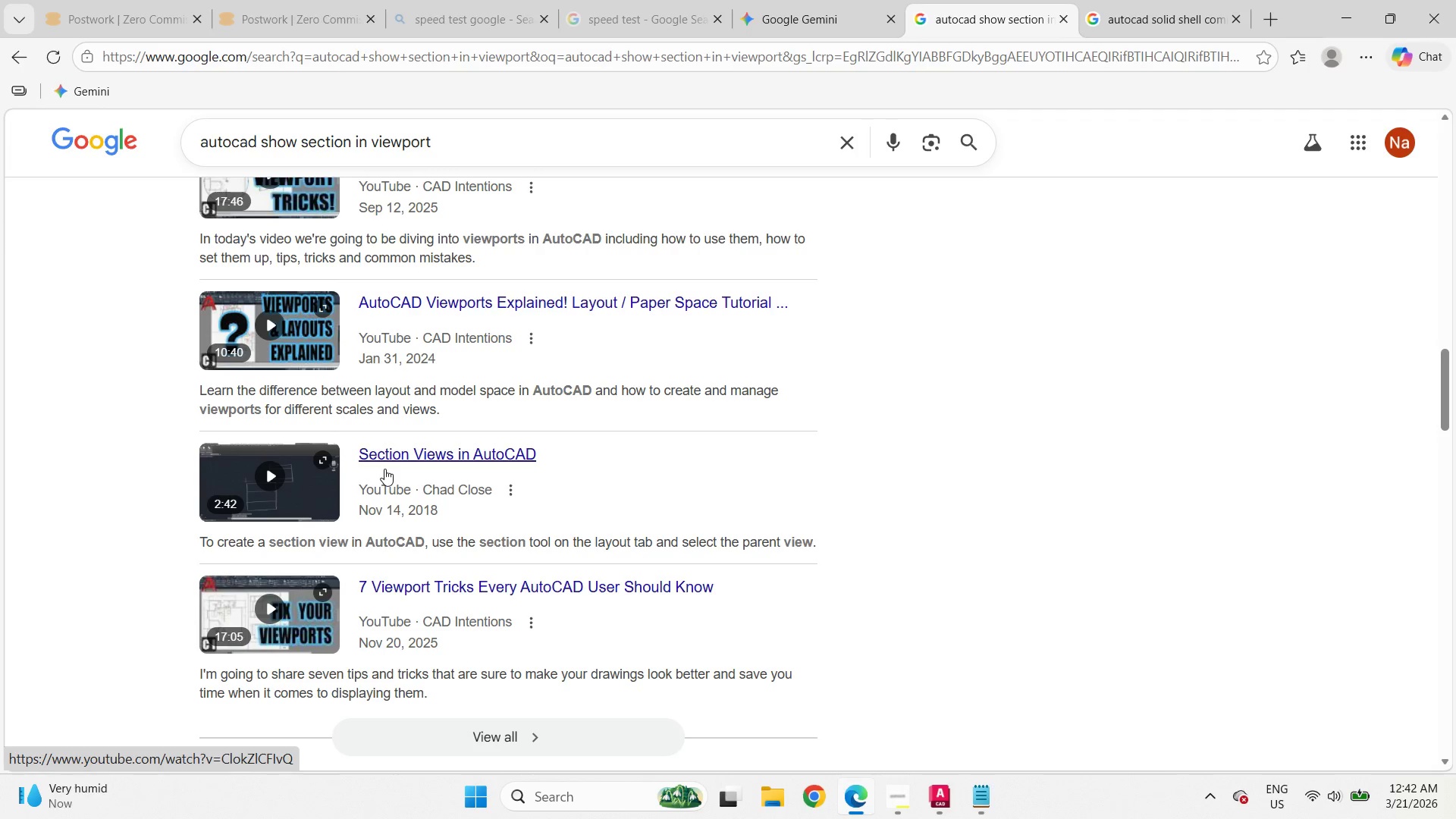 
scroll: coordinate [384, 469], scroll_direction: up, amount: 4.0
 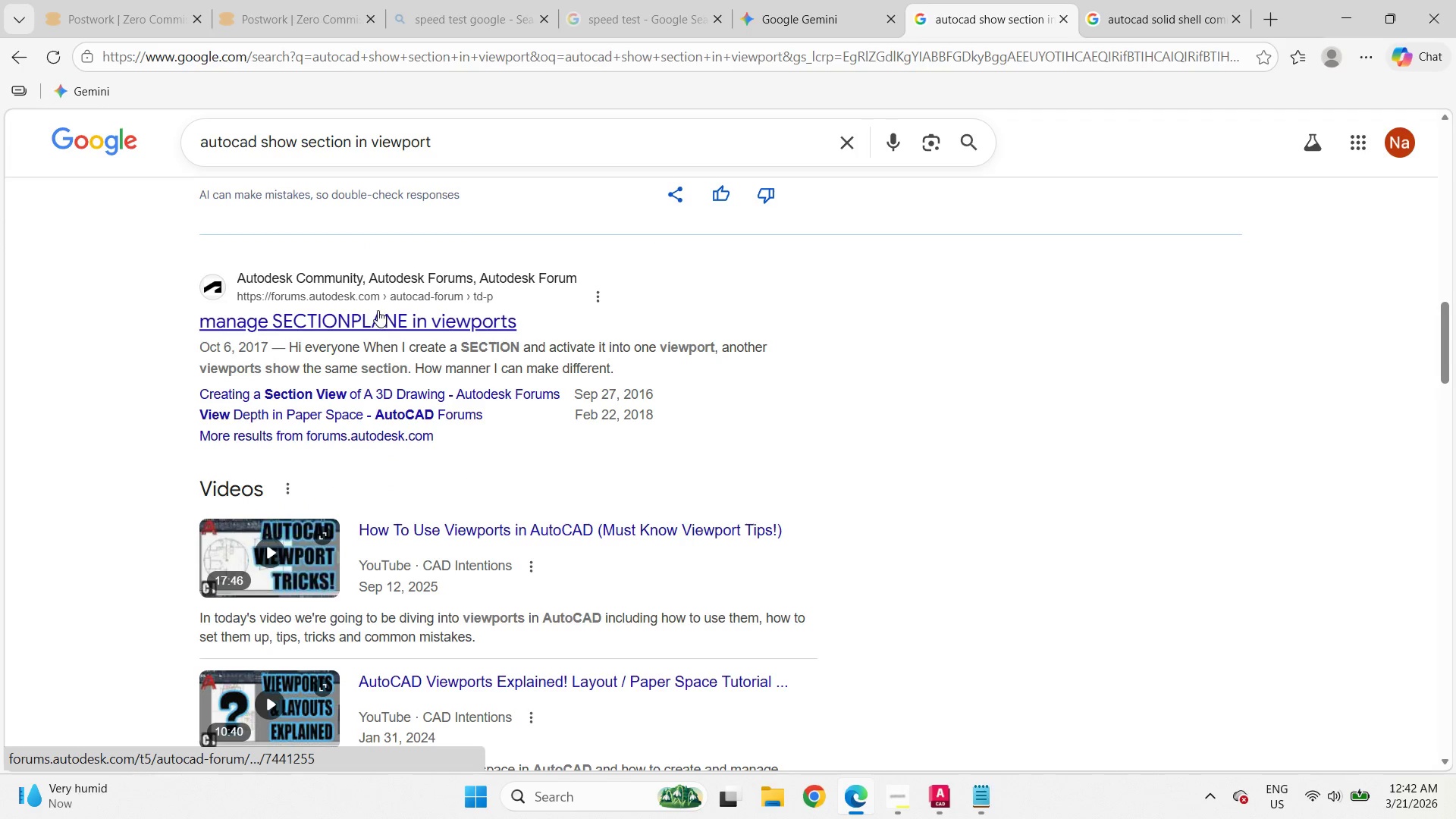 
right_click([378, 310])
 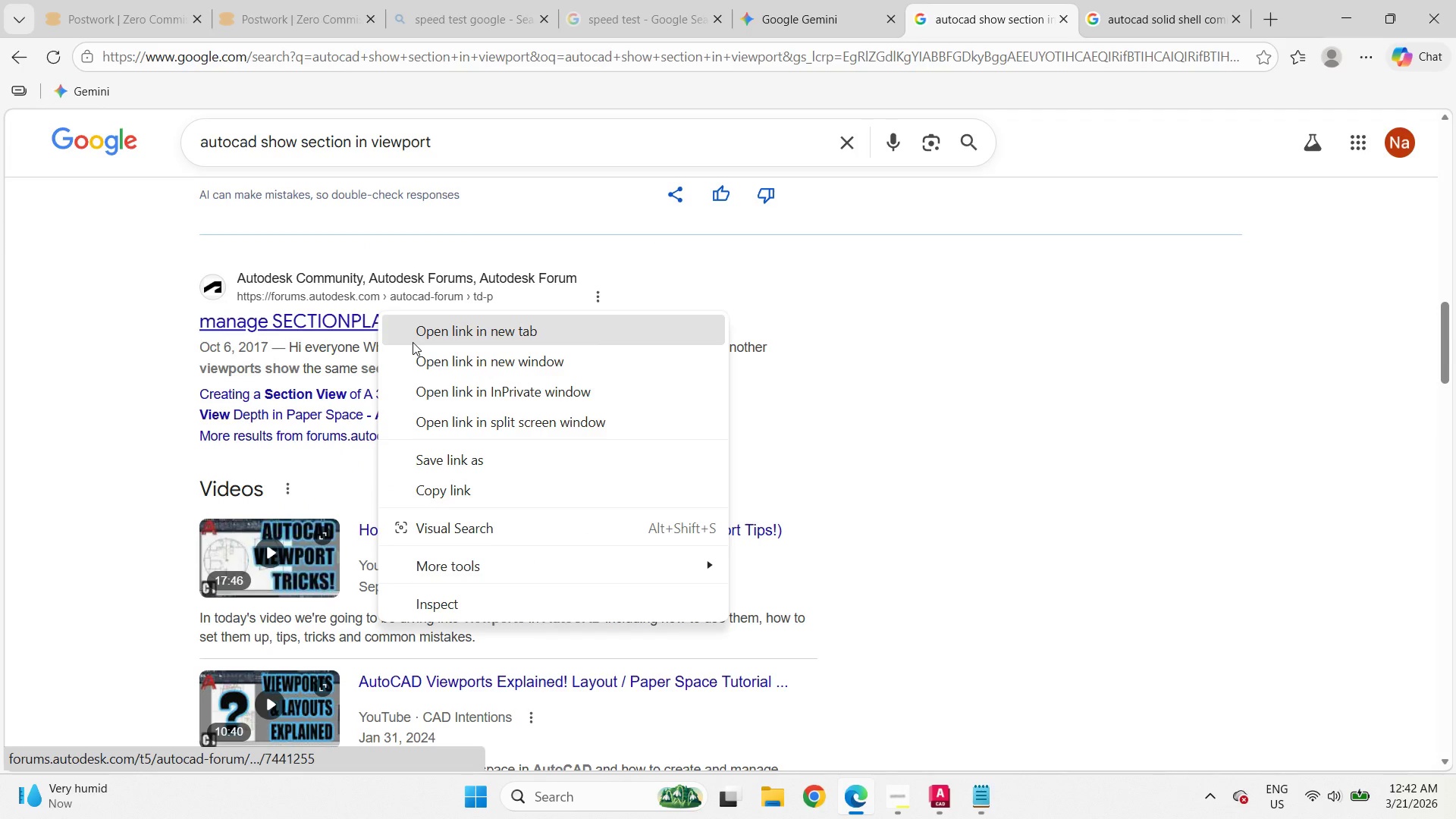 
left_click([413, 341])
 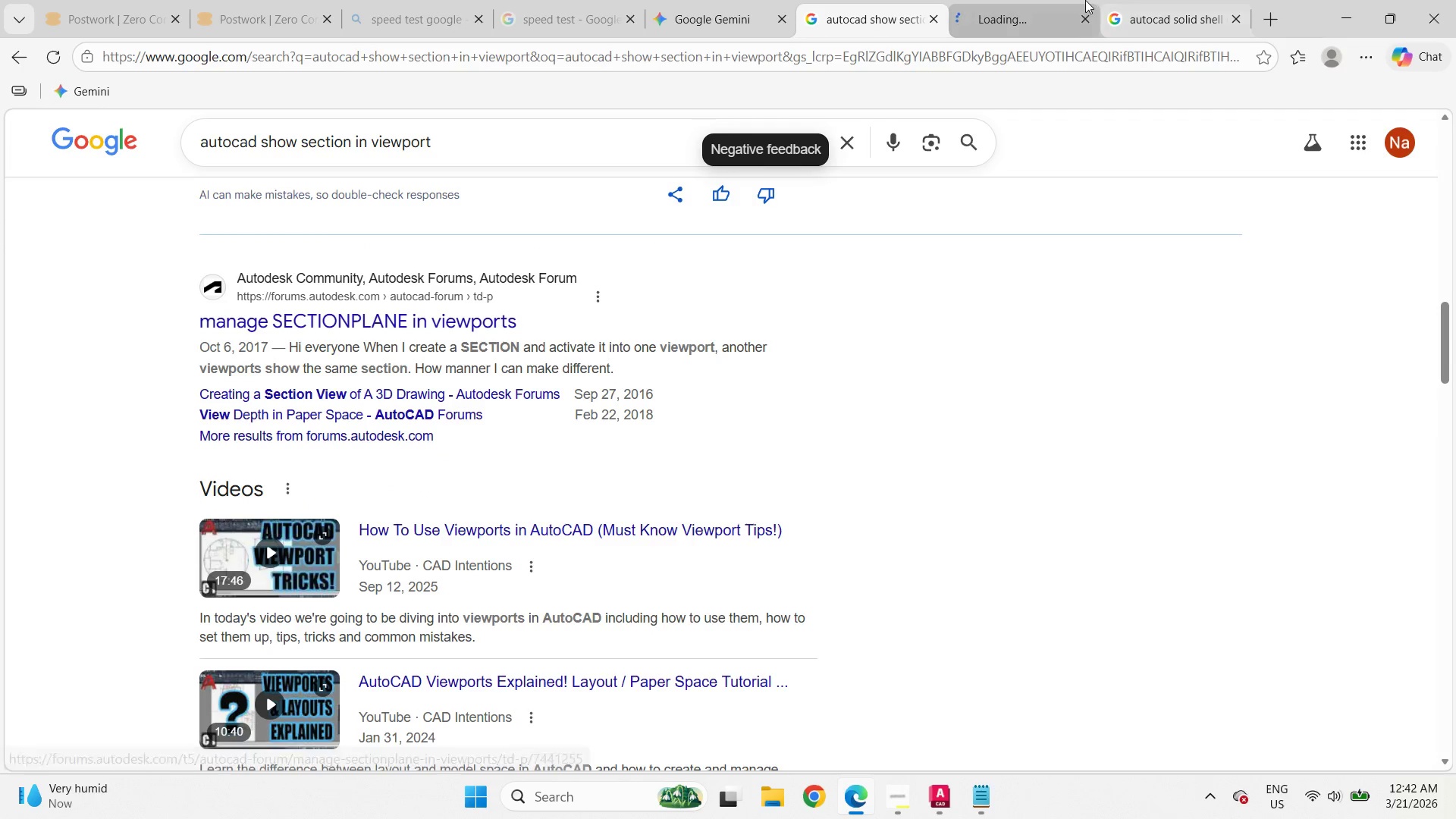 
left_click([1040, 0])
 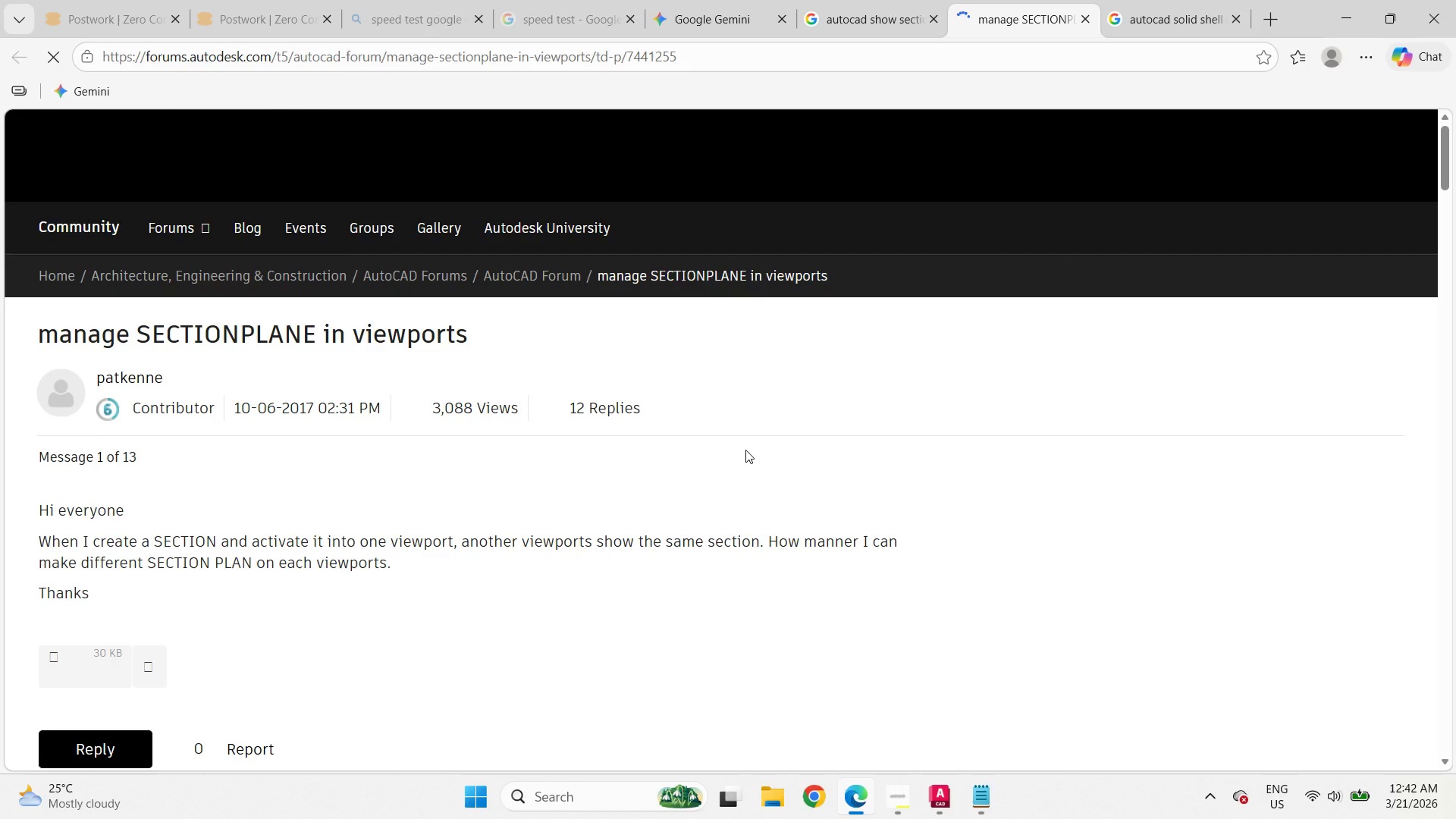 
scroll: coordinate [745, 450], scroll_direction: down, amount: 2.0
 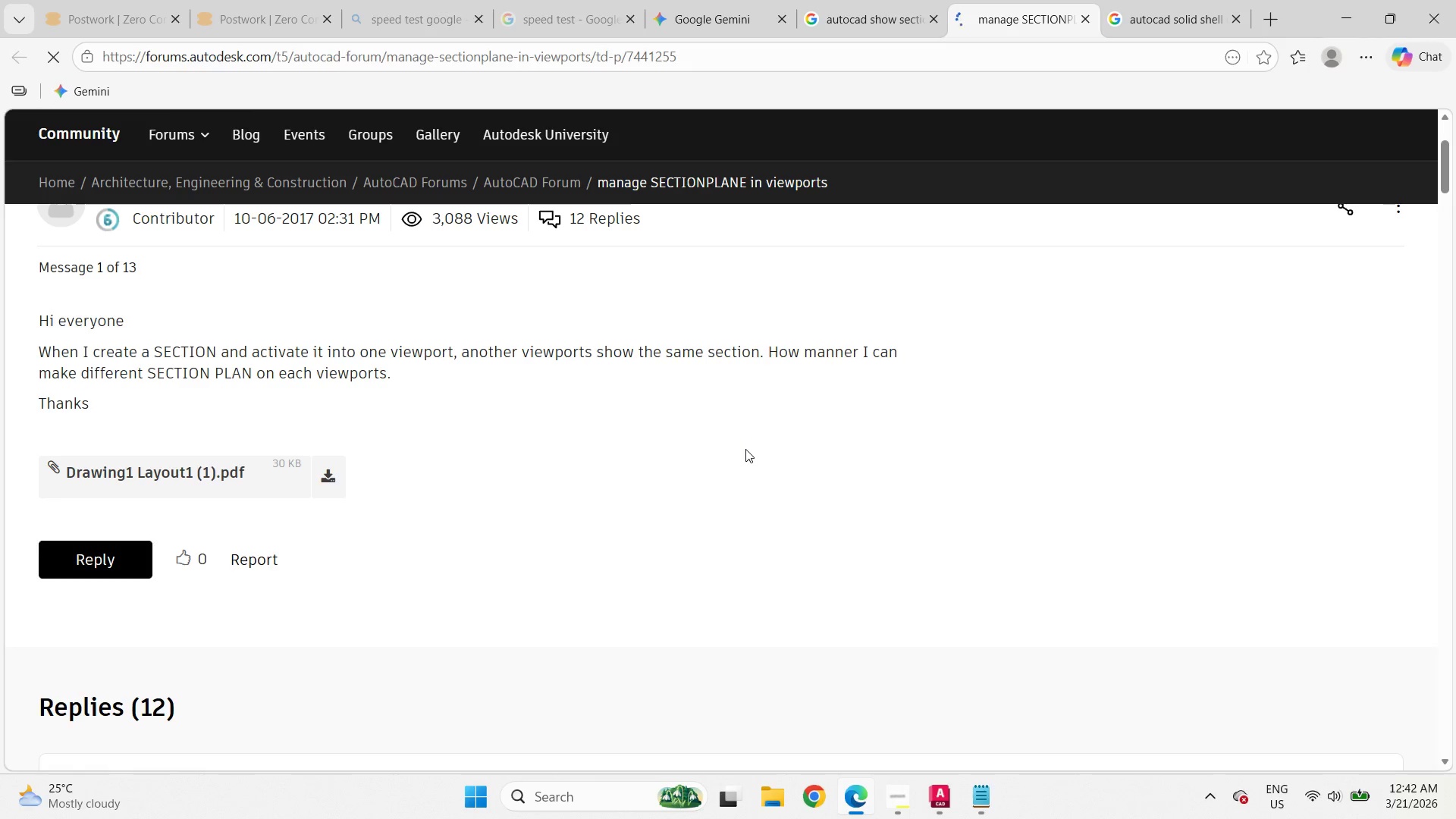 
wait(6.0)
 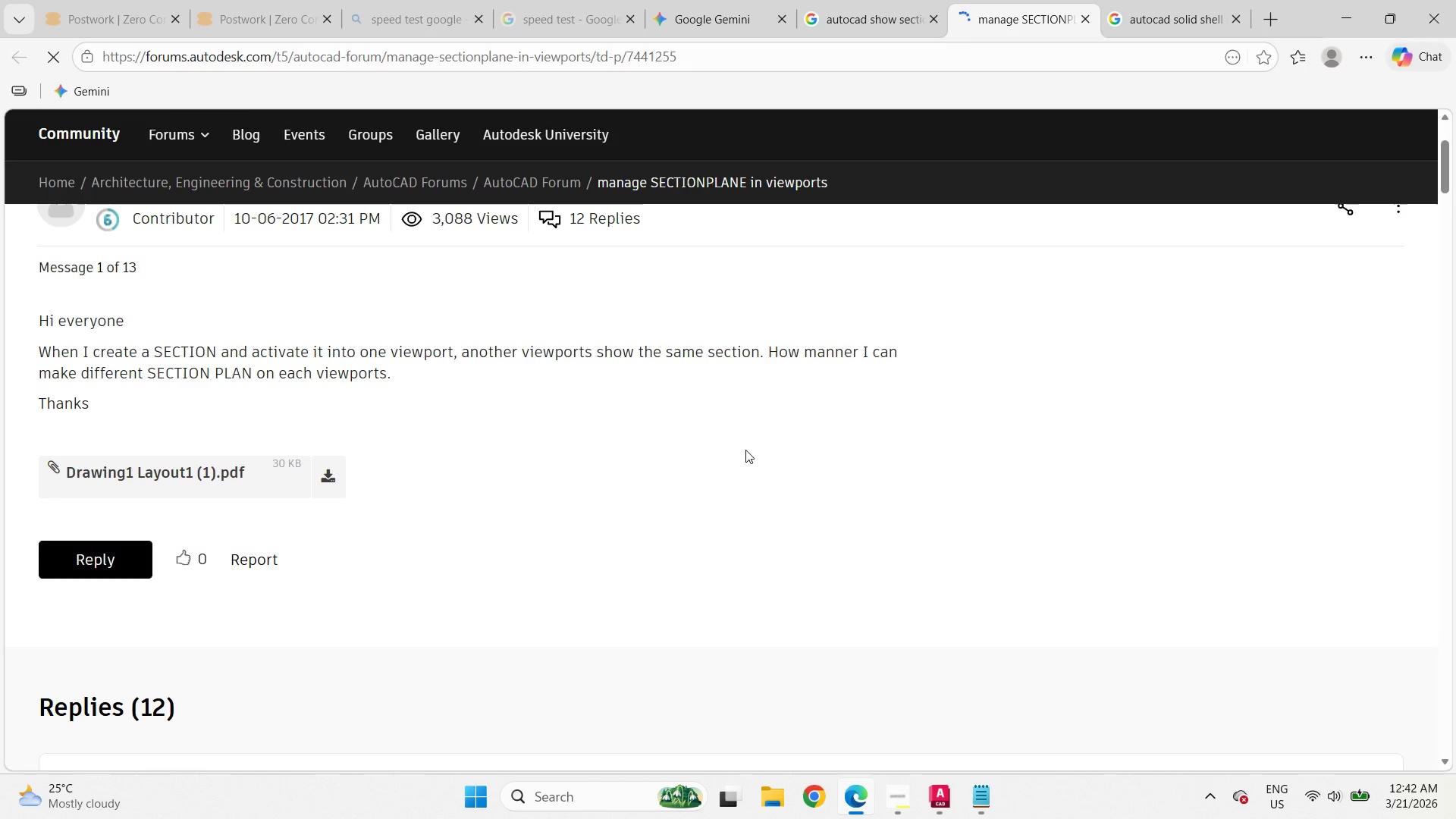 
scroll: coordinate [745, 449], scroll_direction: down, amount: 1.0
 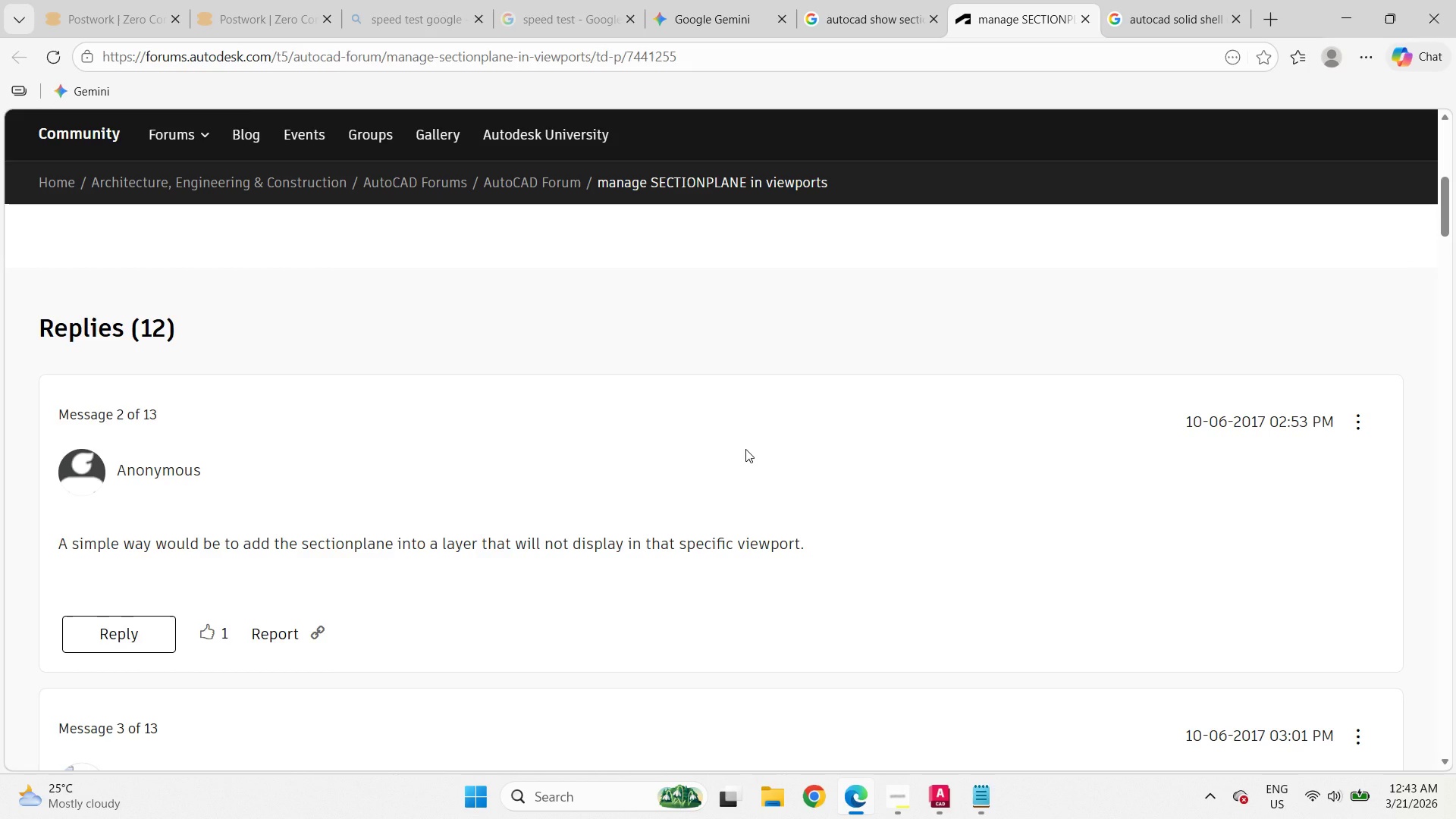 
wait(42.28)
 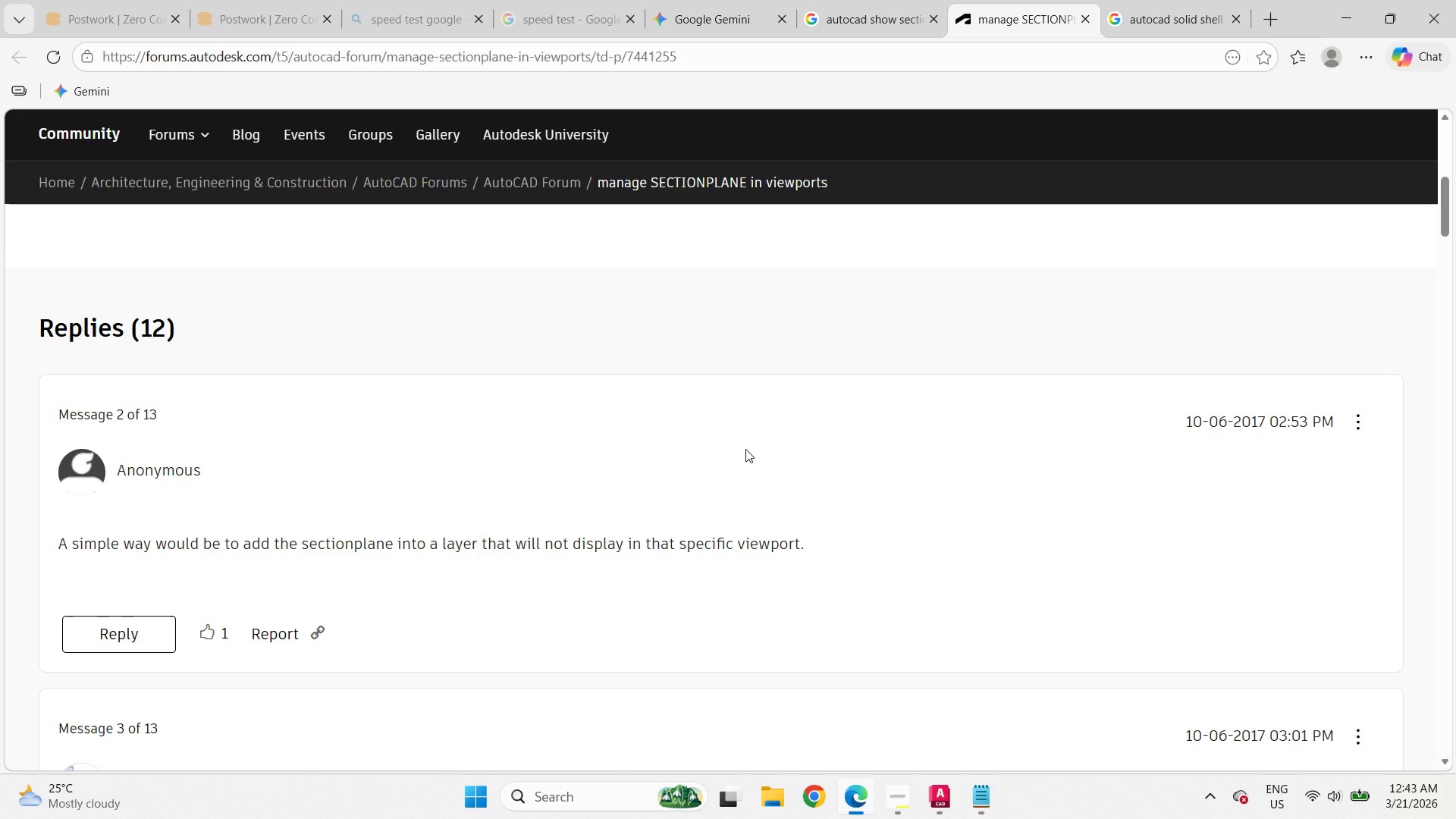 
scroll: coordinate [745, 449], scroll_direction: down, amount: 2.0
 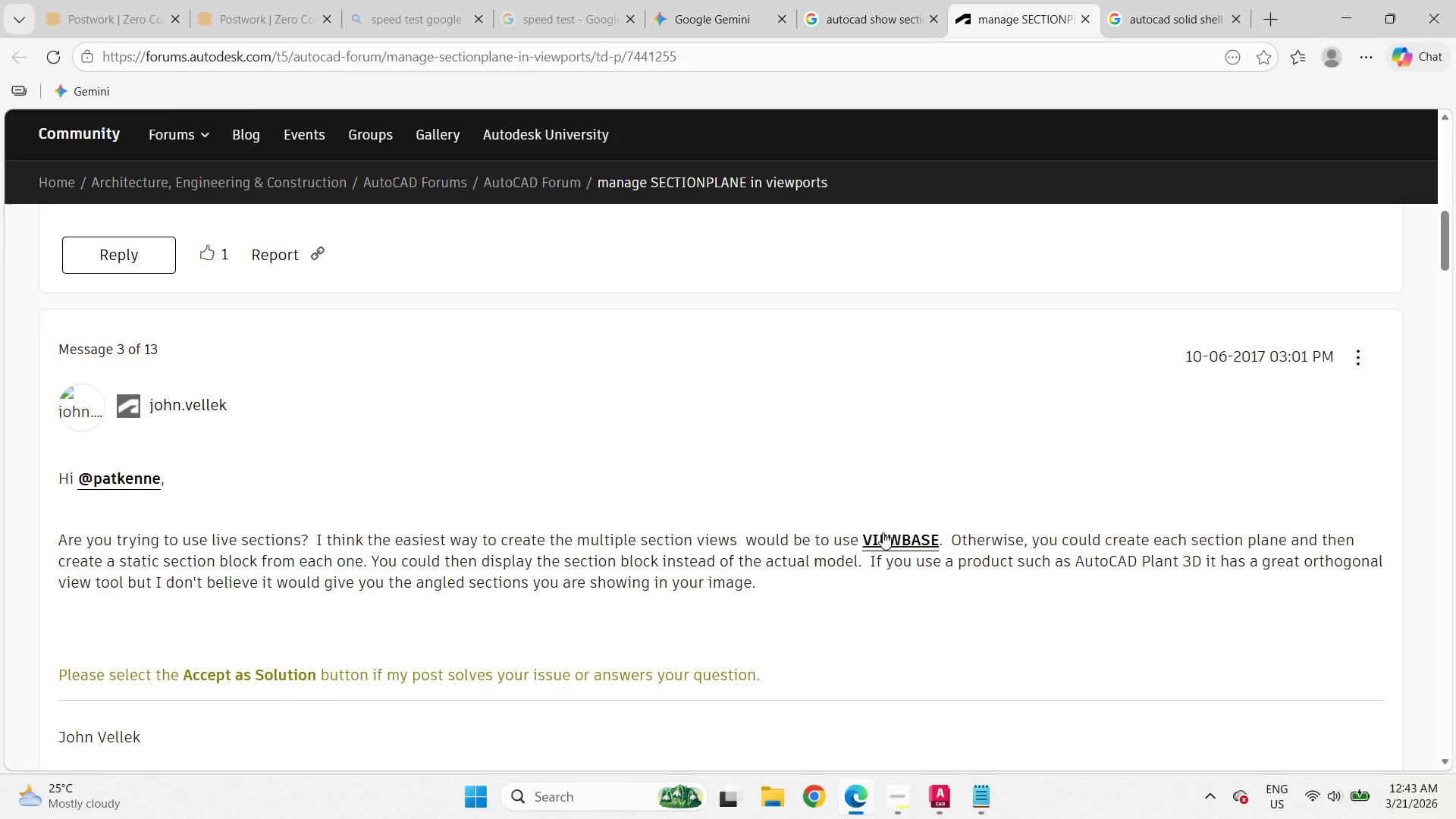 
wait(19.47)
 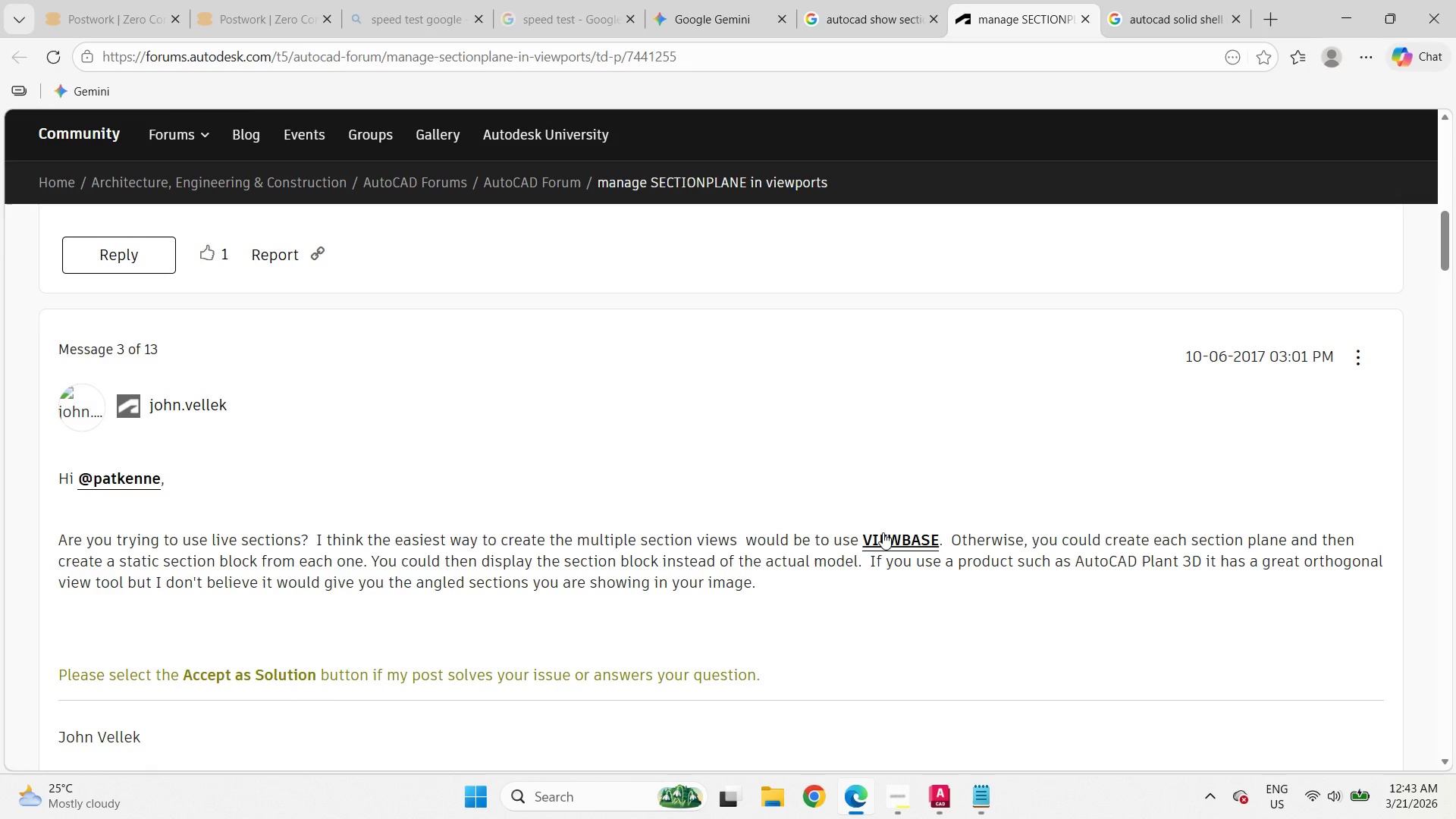 
right_click([883, 532])
 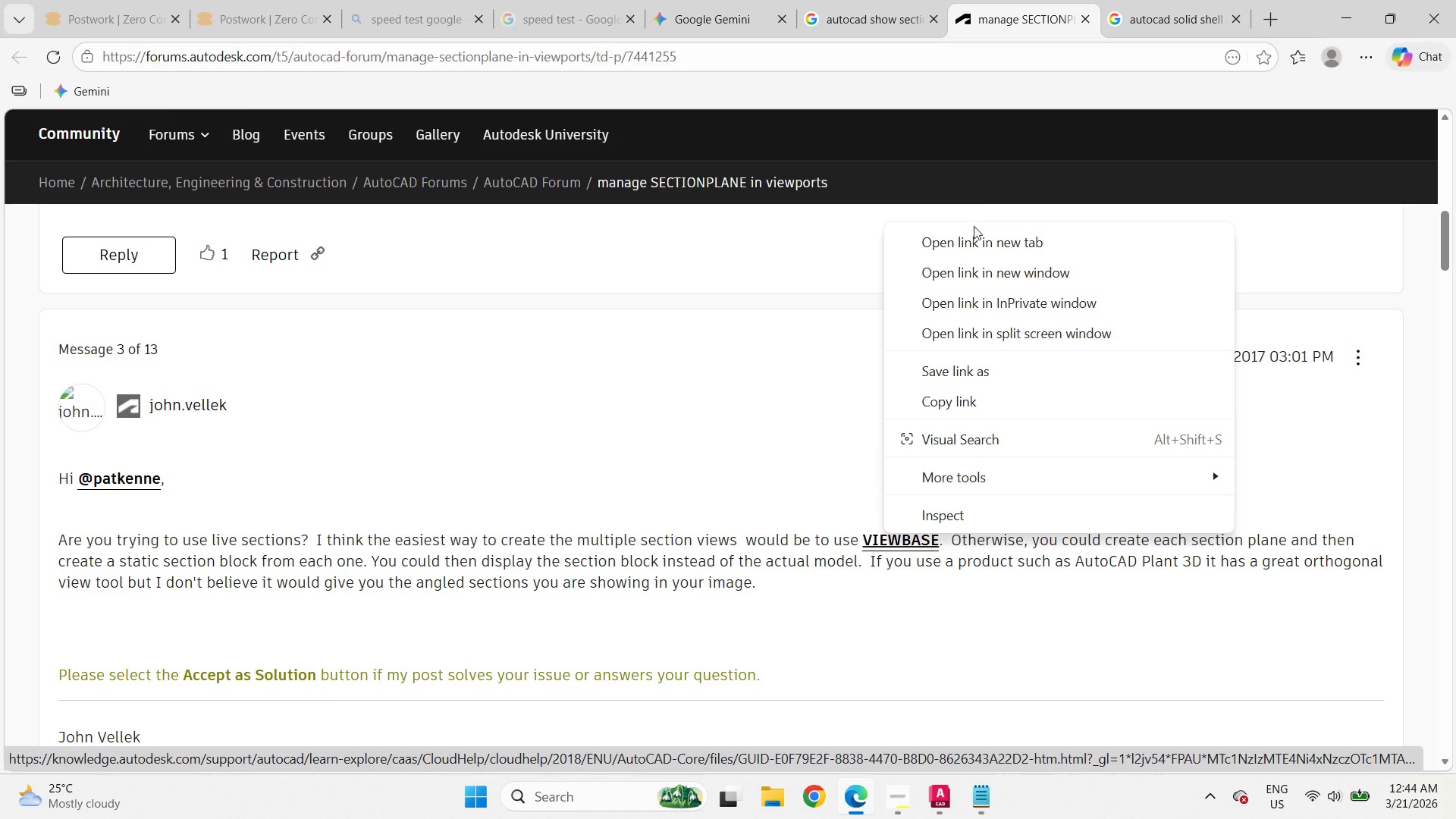 
left_click([974, 242])
 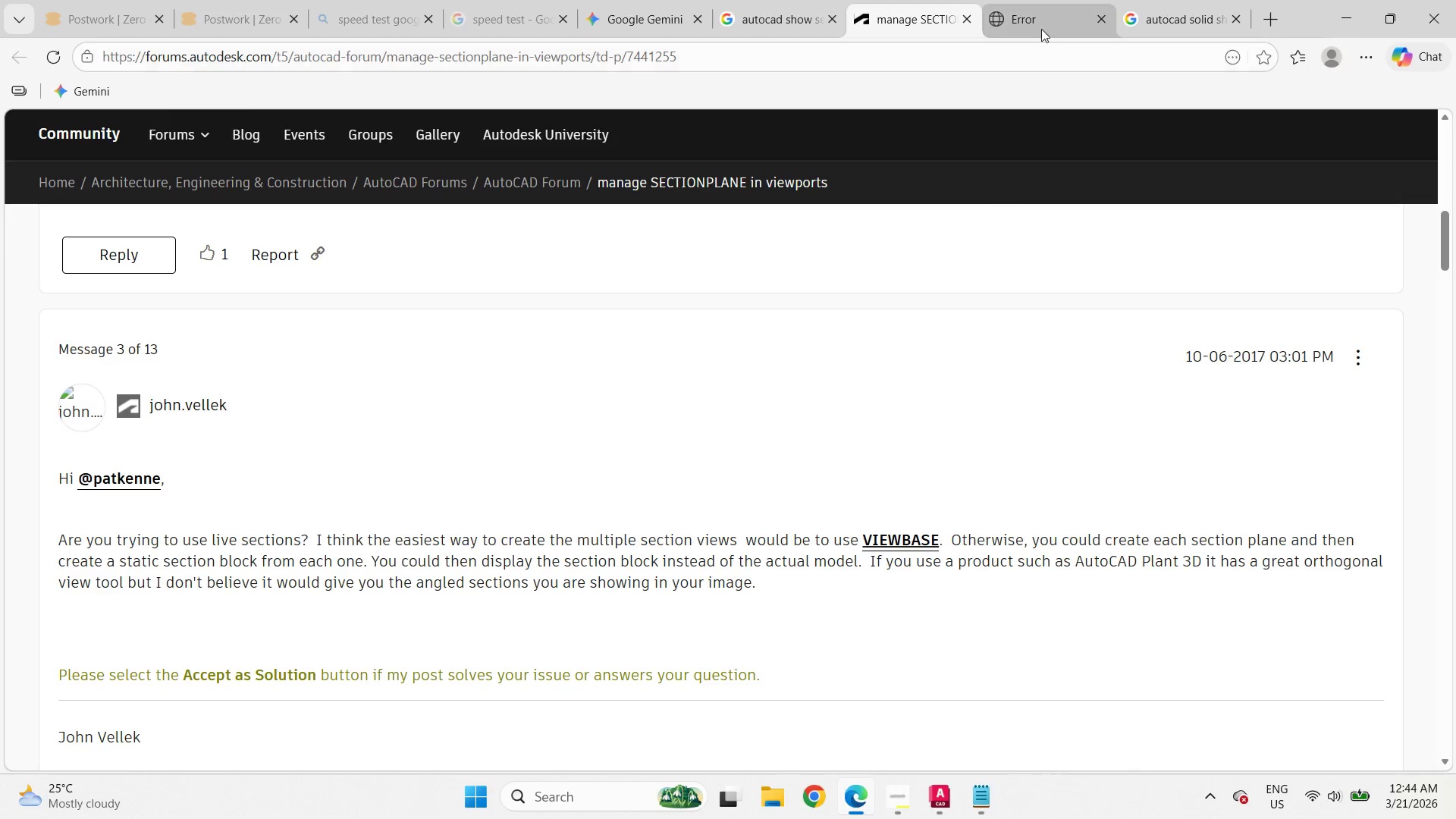 
left_click([1041, 25])
 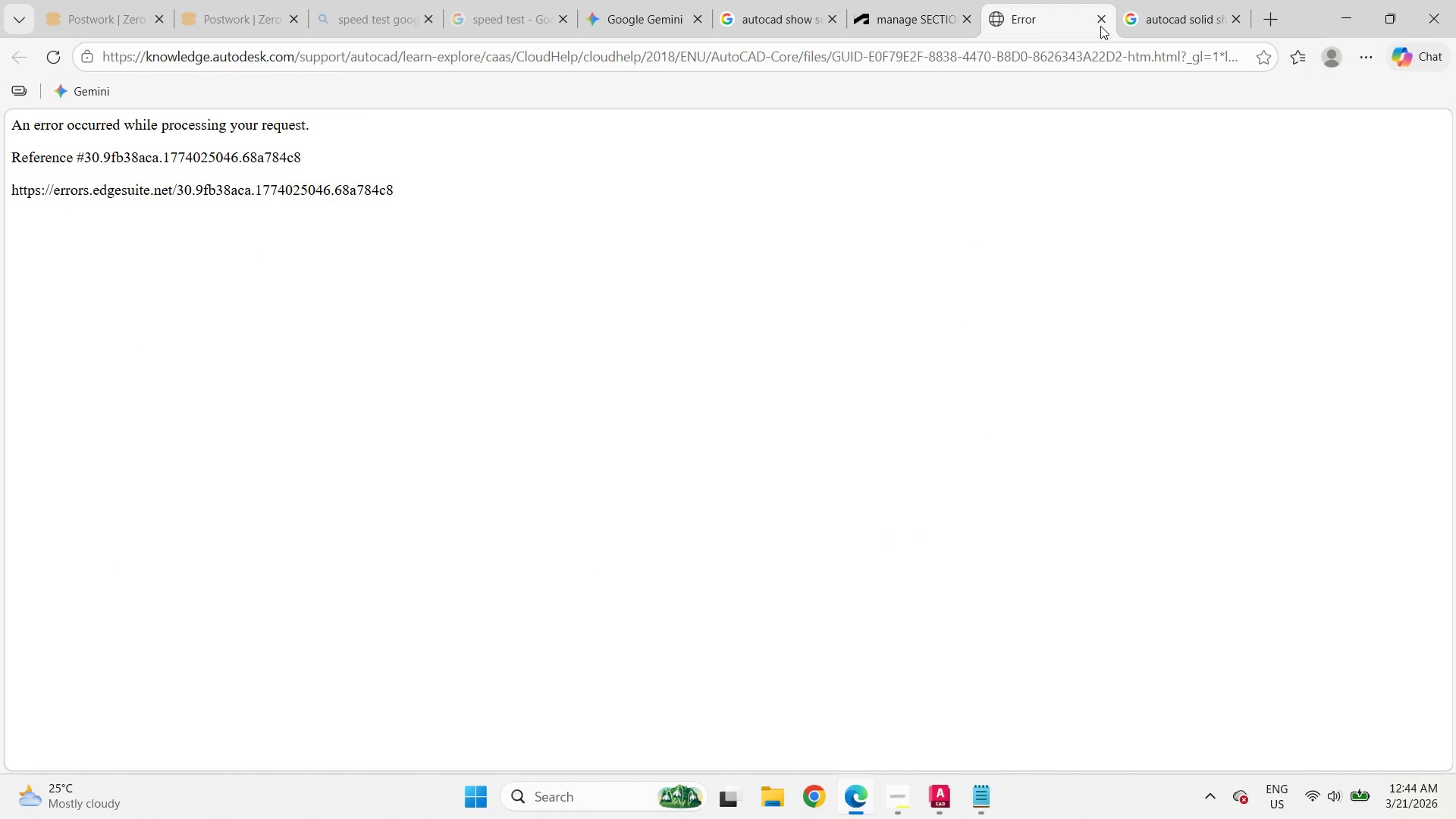 
left_click([1100, 24])
 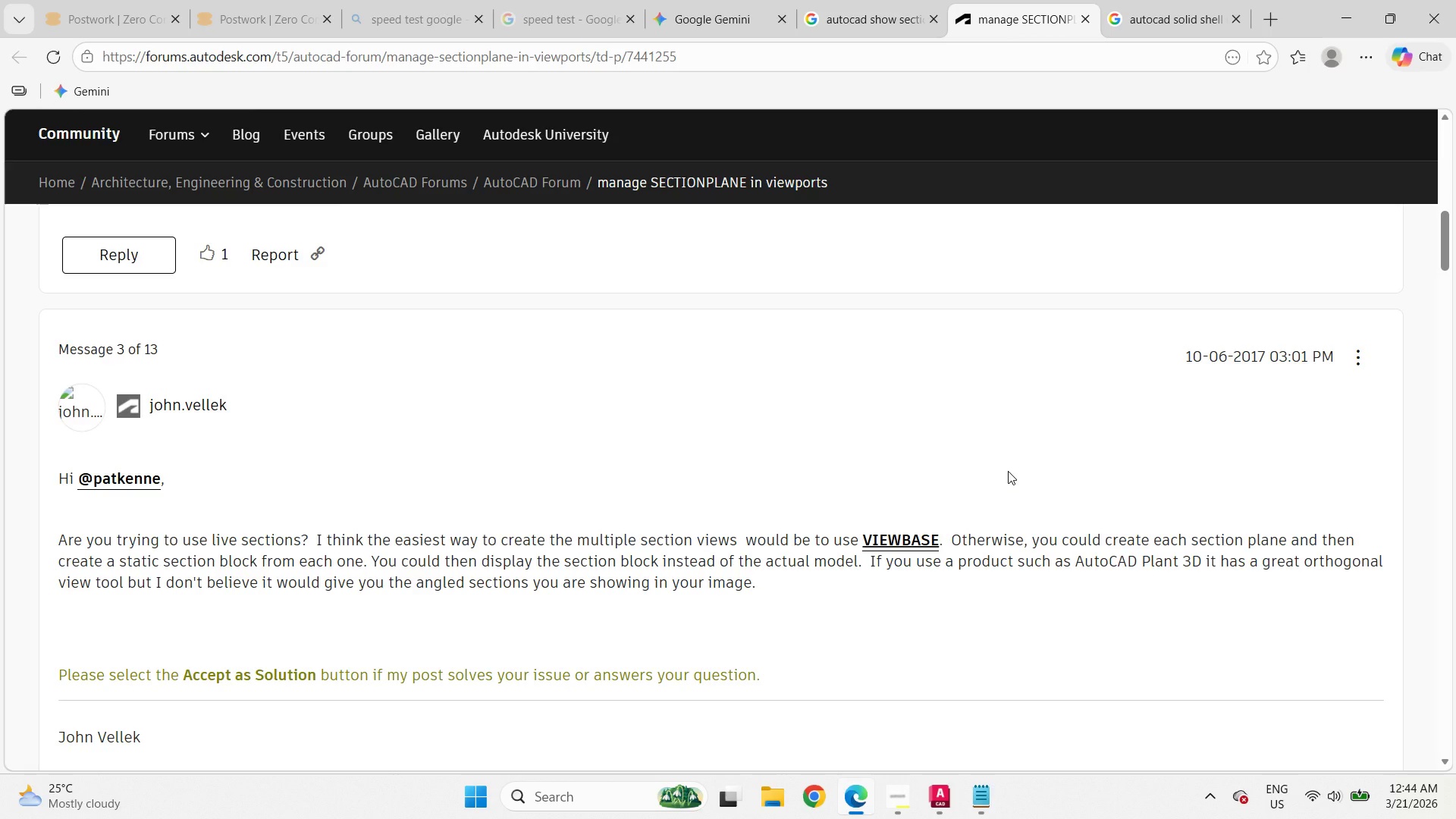 
wait(20.83)
 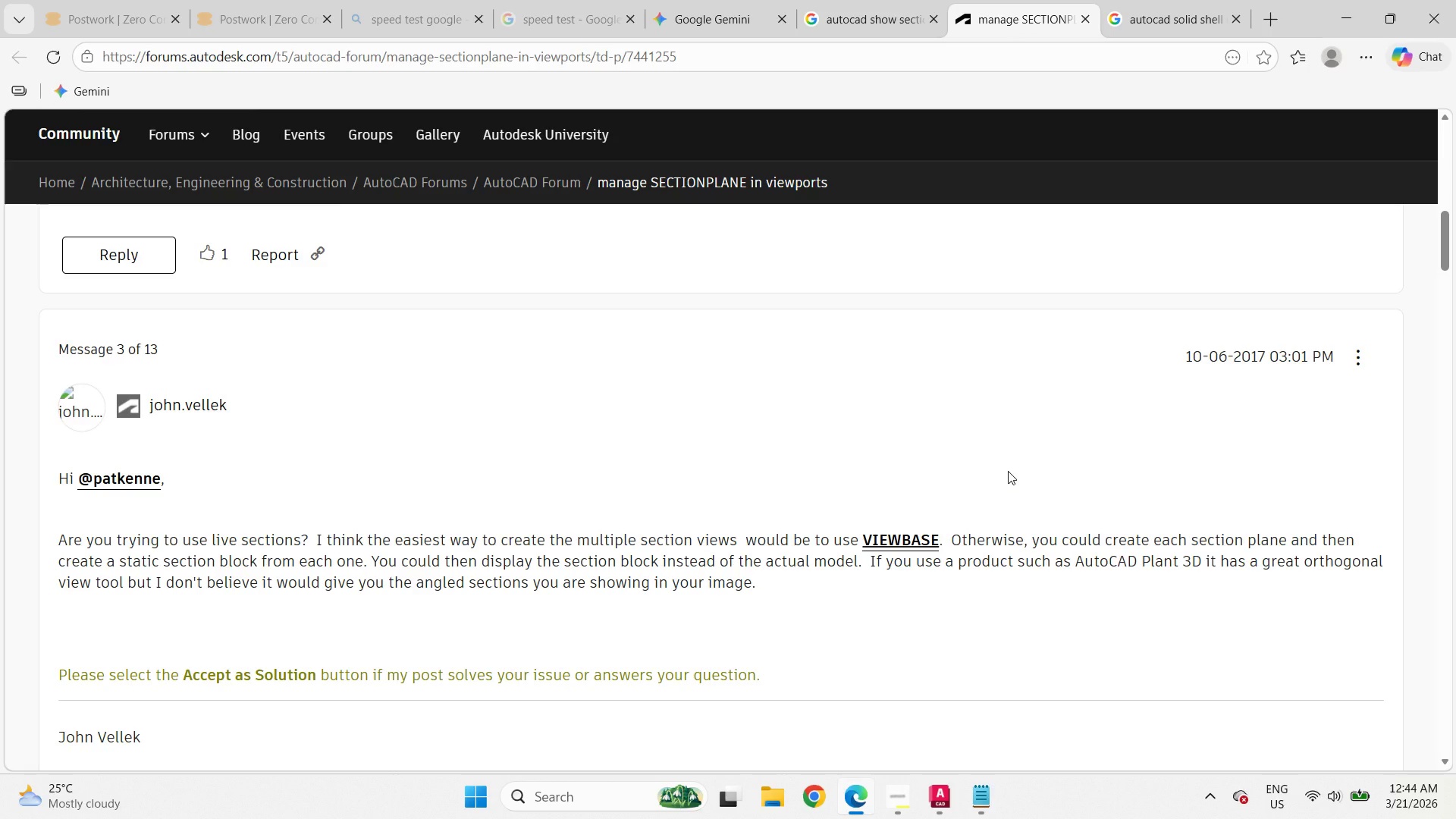 
scroll: coordinate [1006, 483], scroll_direction: down, amount: 2.0
 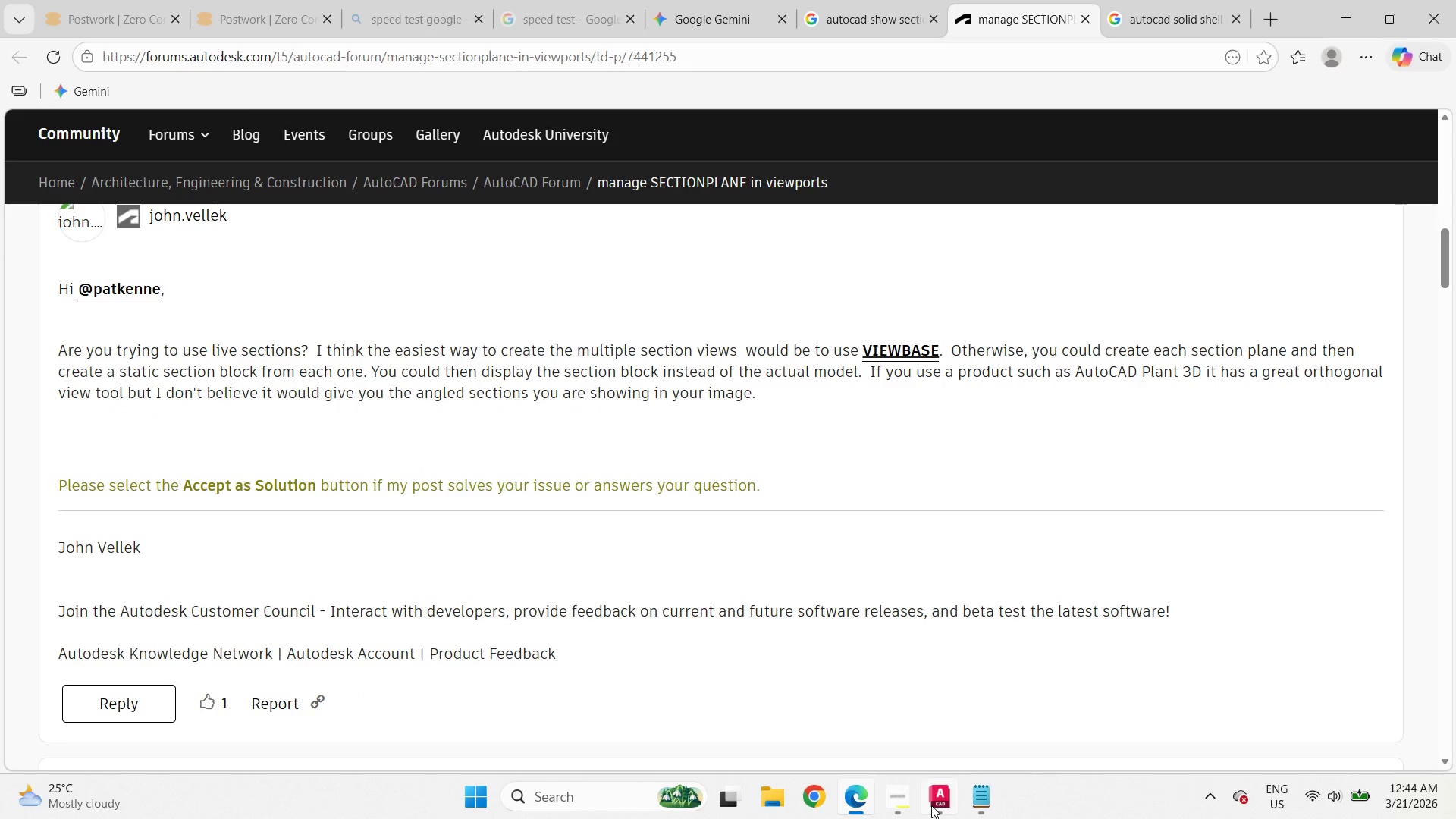 
left_click([936, 801])
 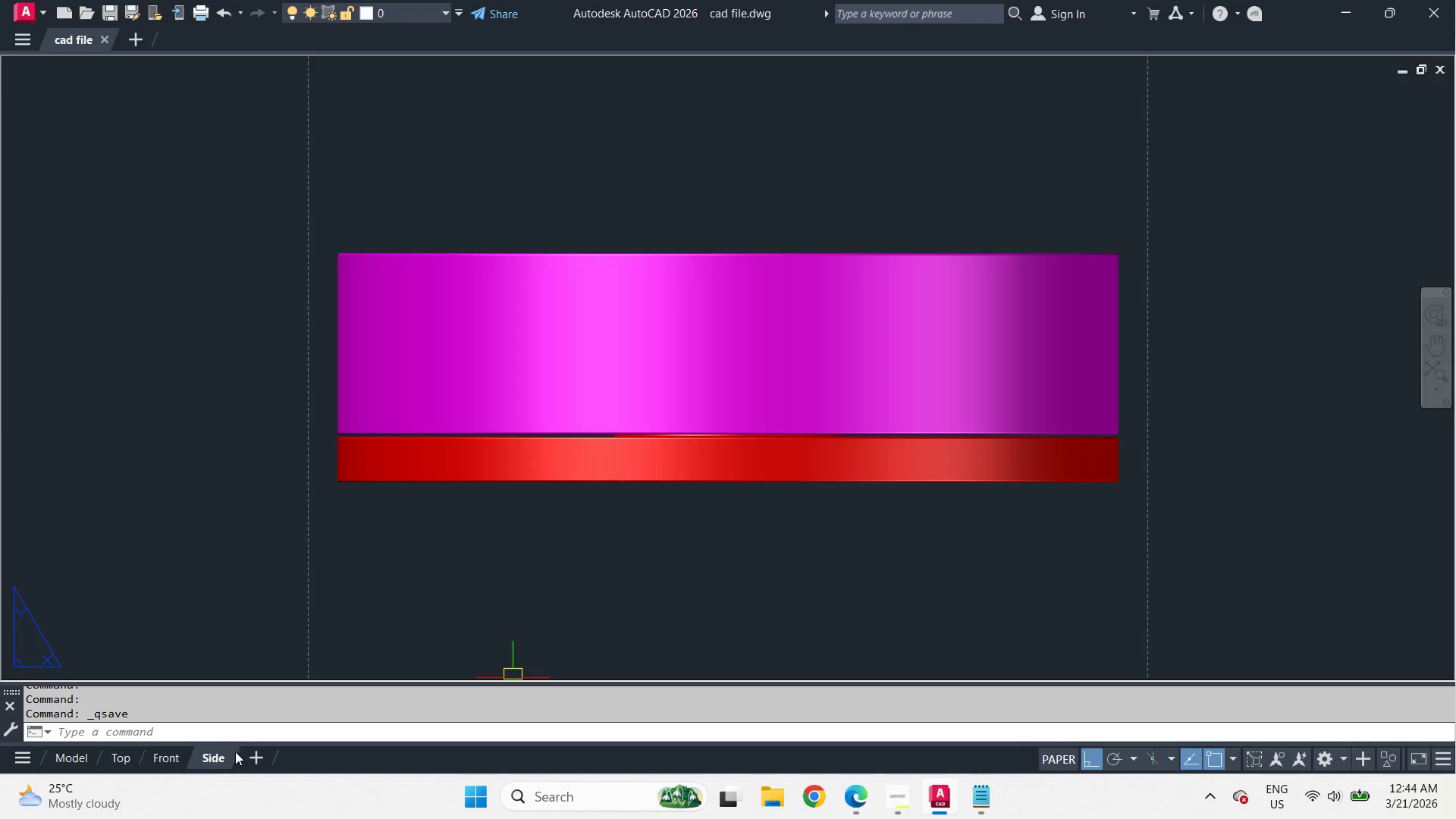 
left_click([171, 758])
 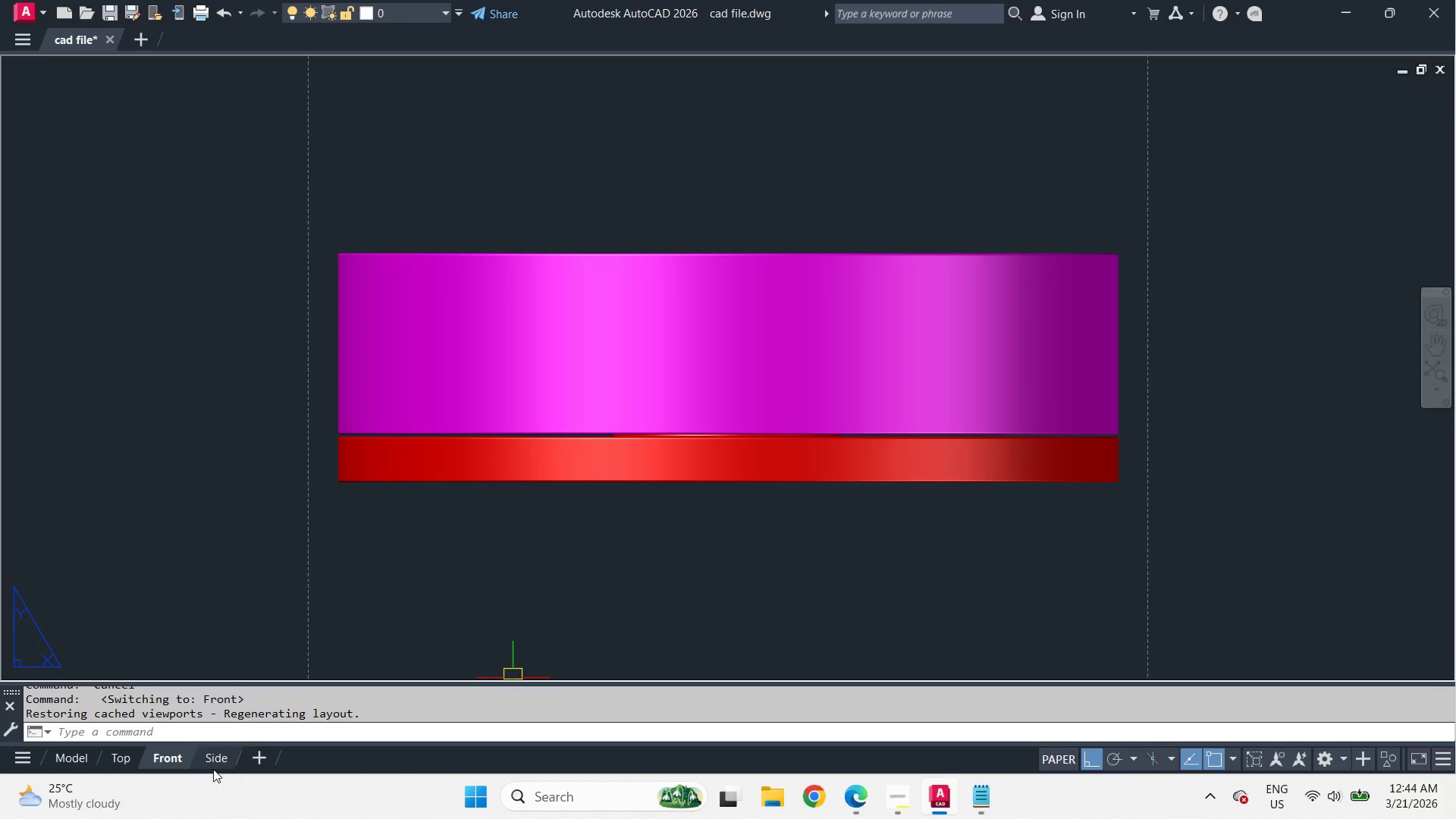 
left_click([213, 768])
 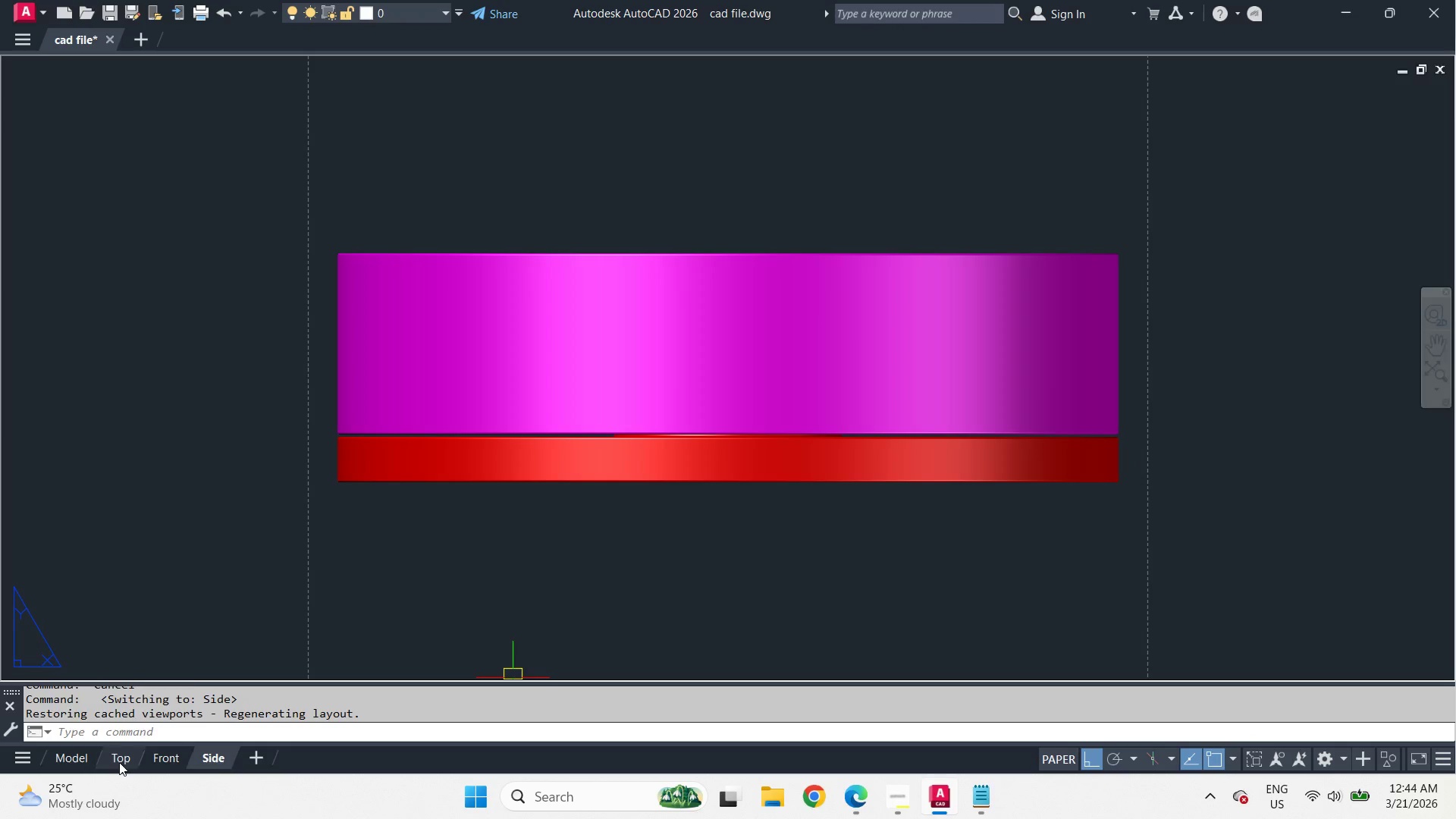 
left_click([118, 761])
 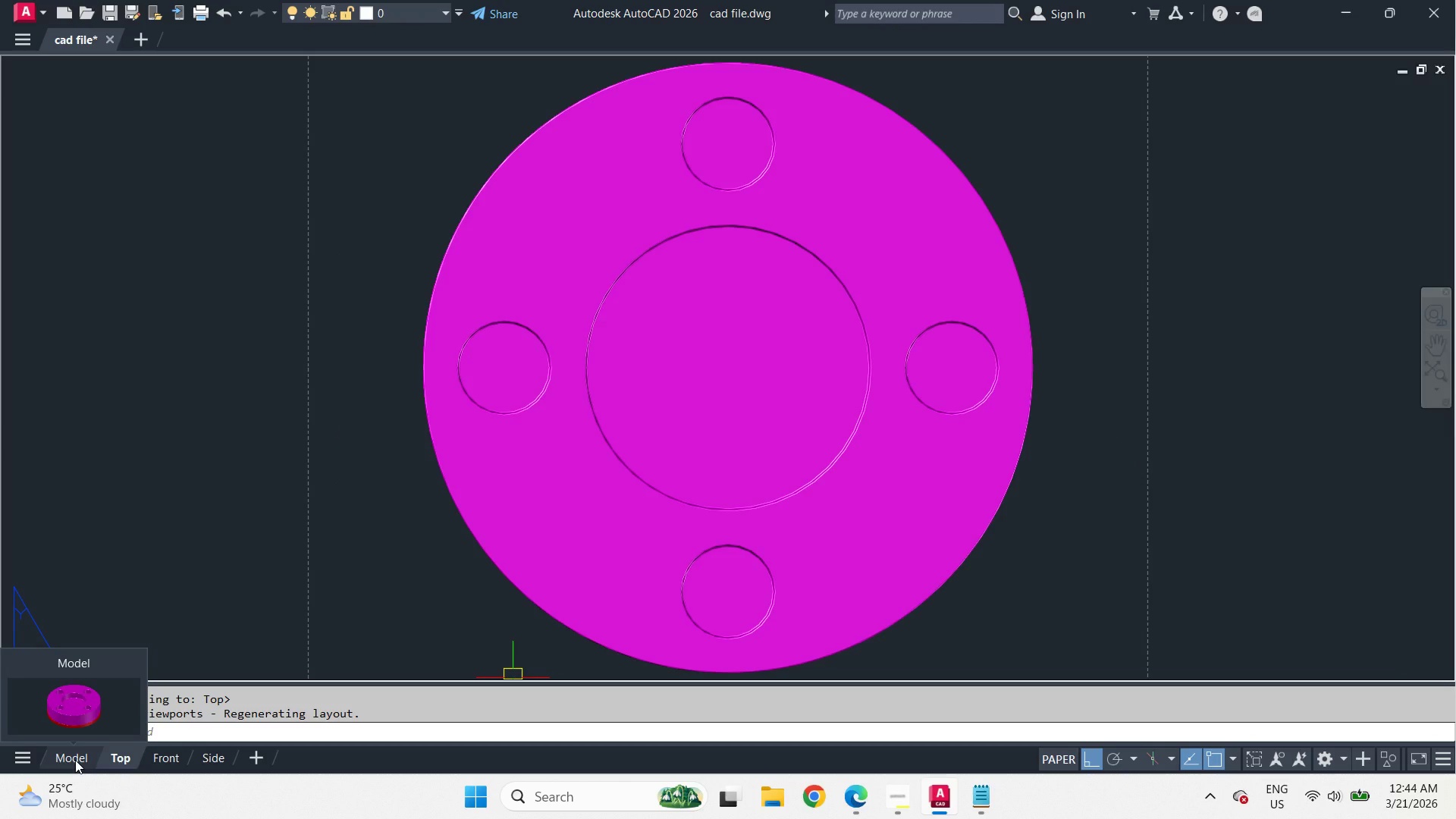 
left_click([75, 760])
 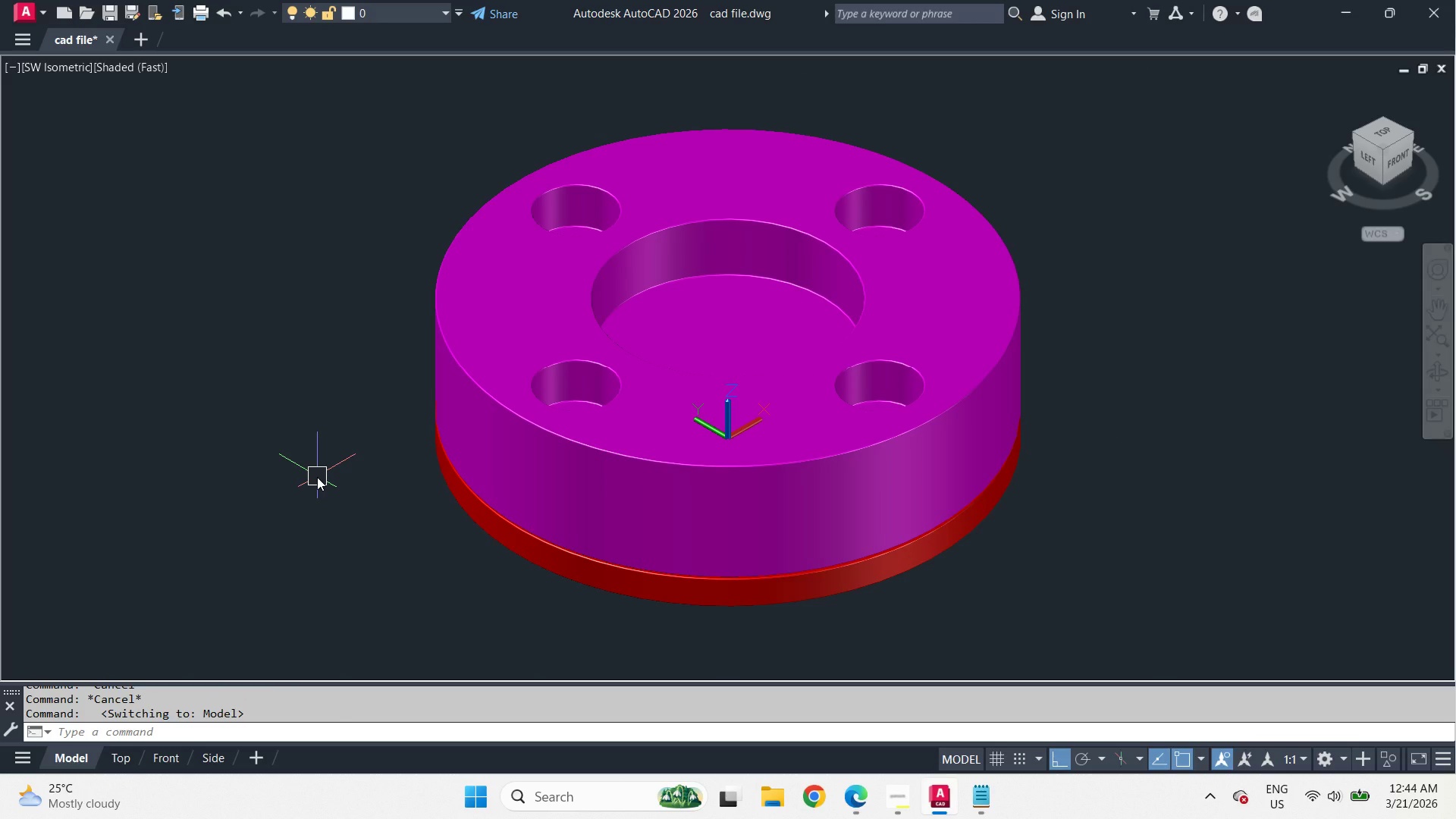 
wait(6.19)
 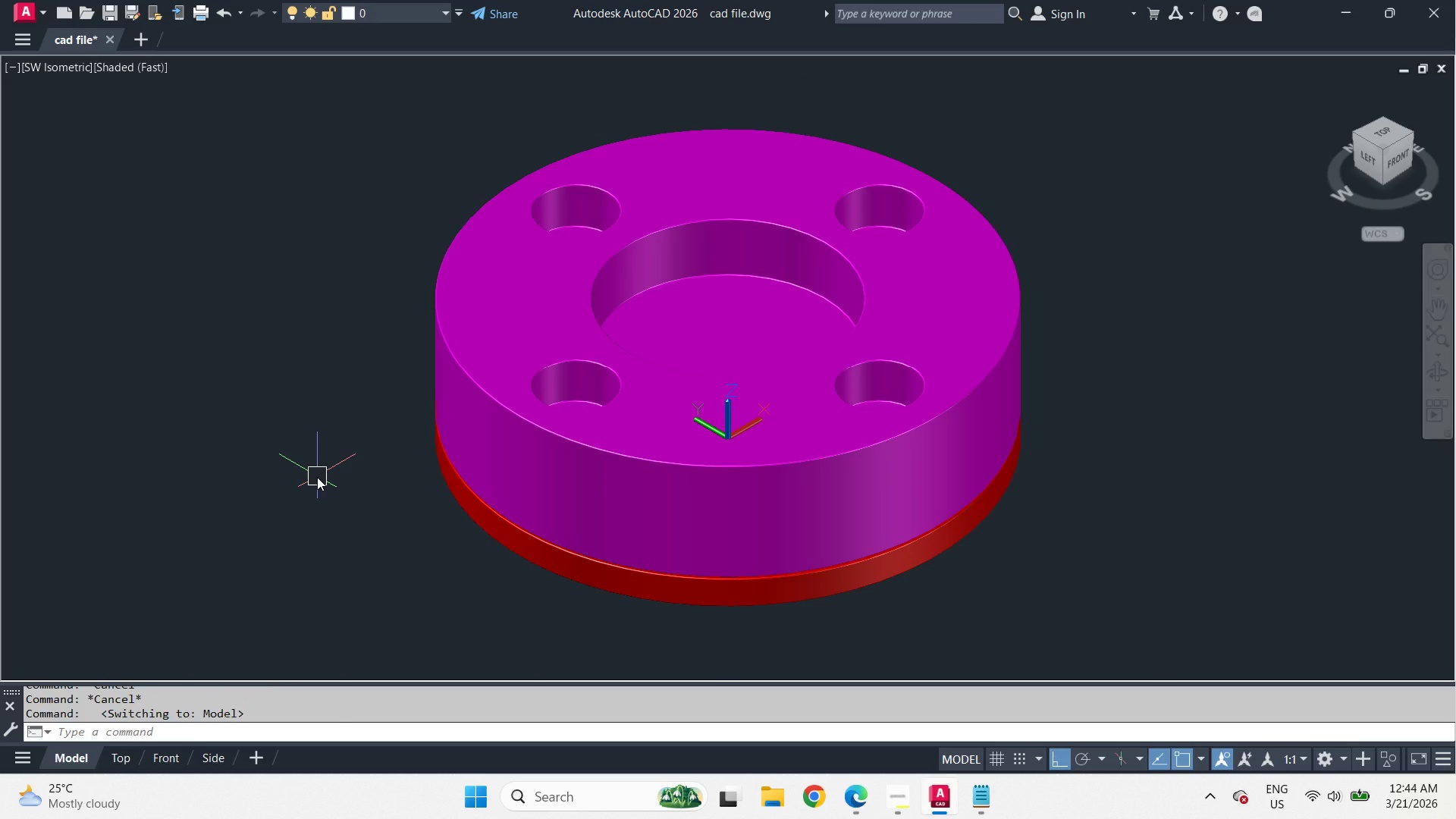 
key(Control+S)
 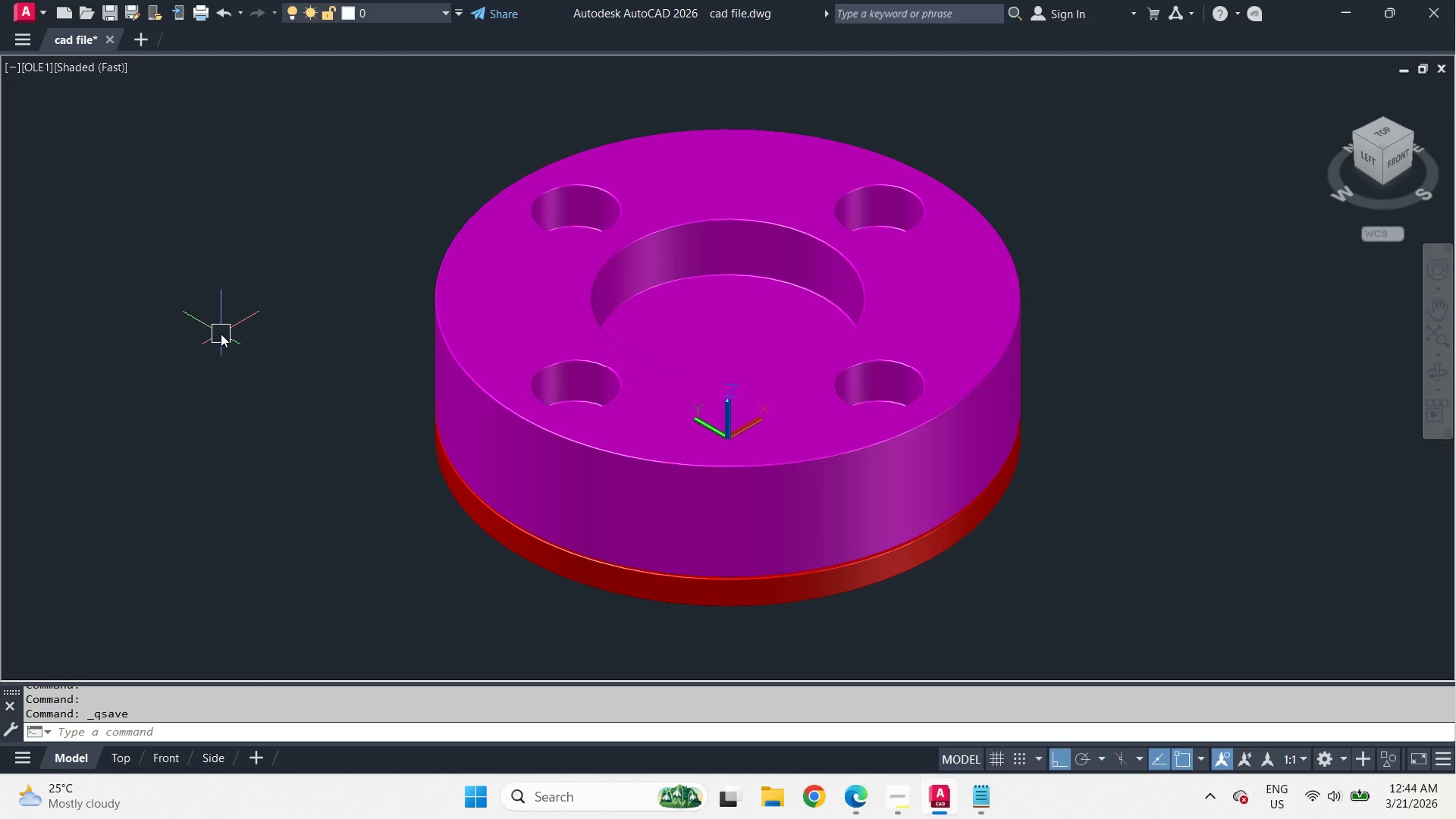 
wait(12.53)
 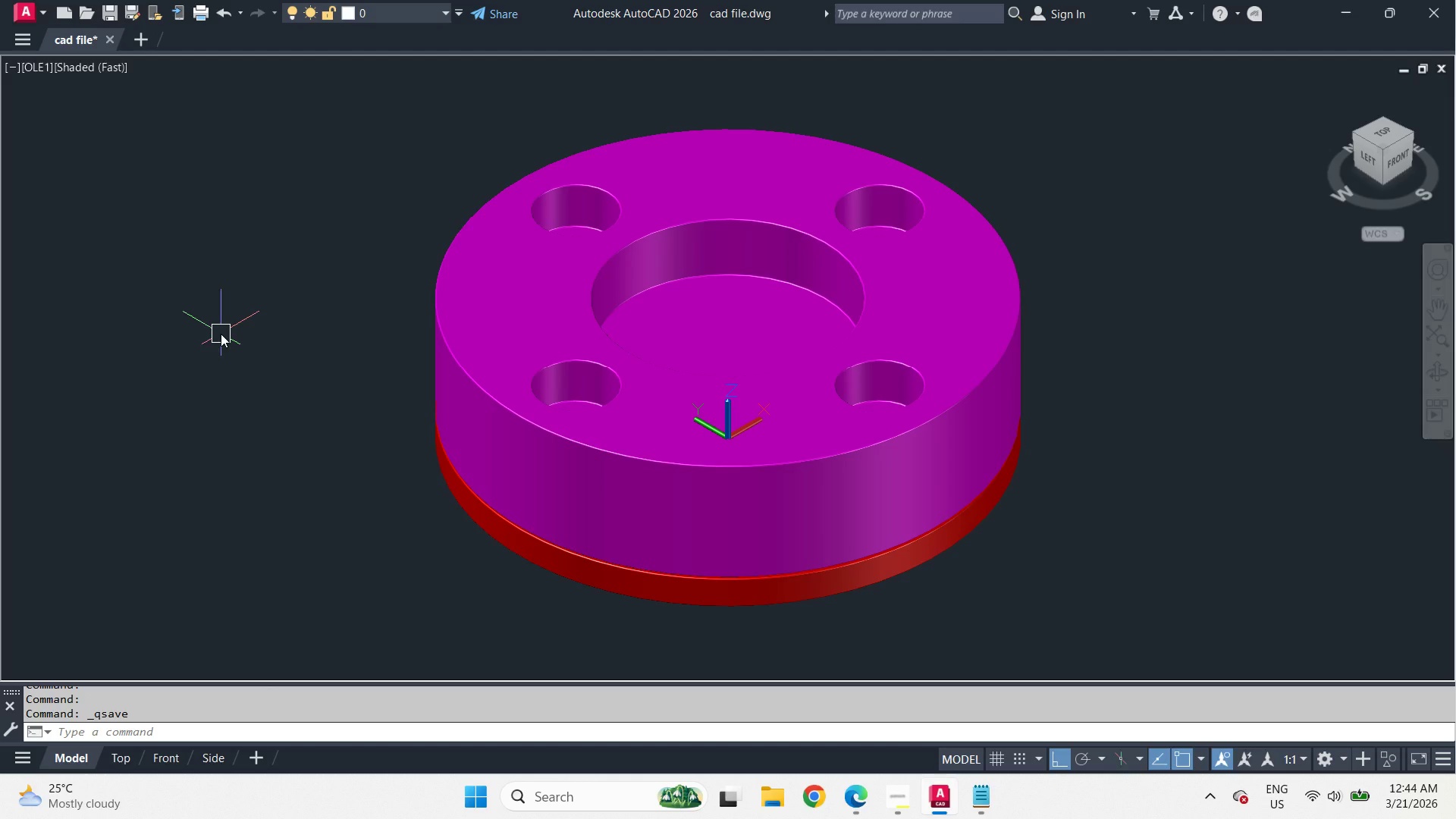 
type(pur )
 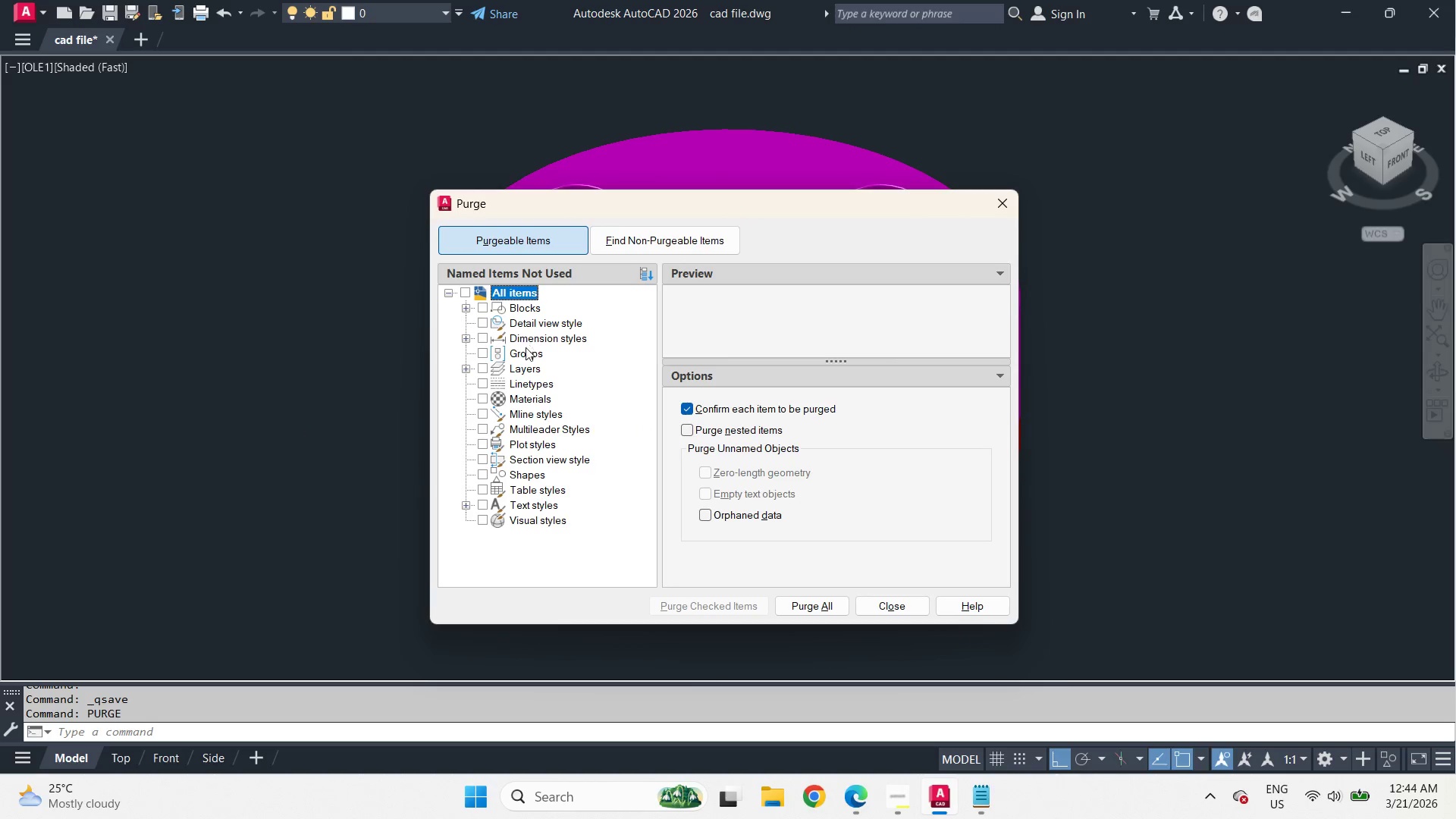 
left_click([463, 292])
 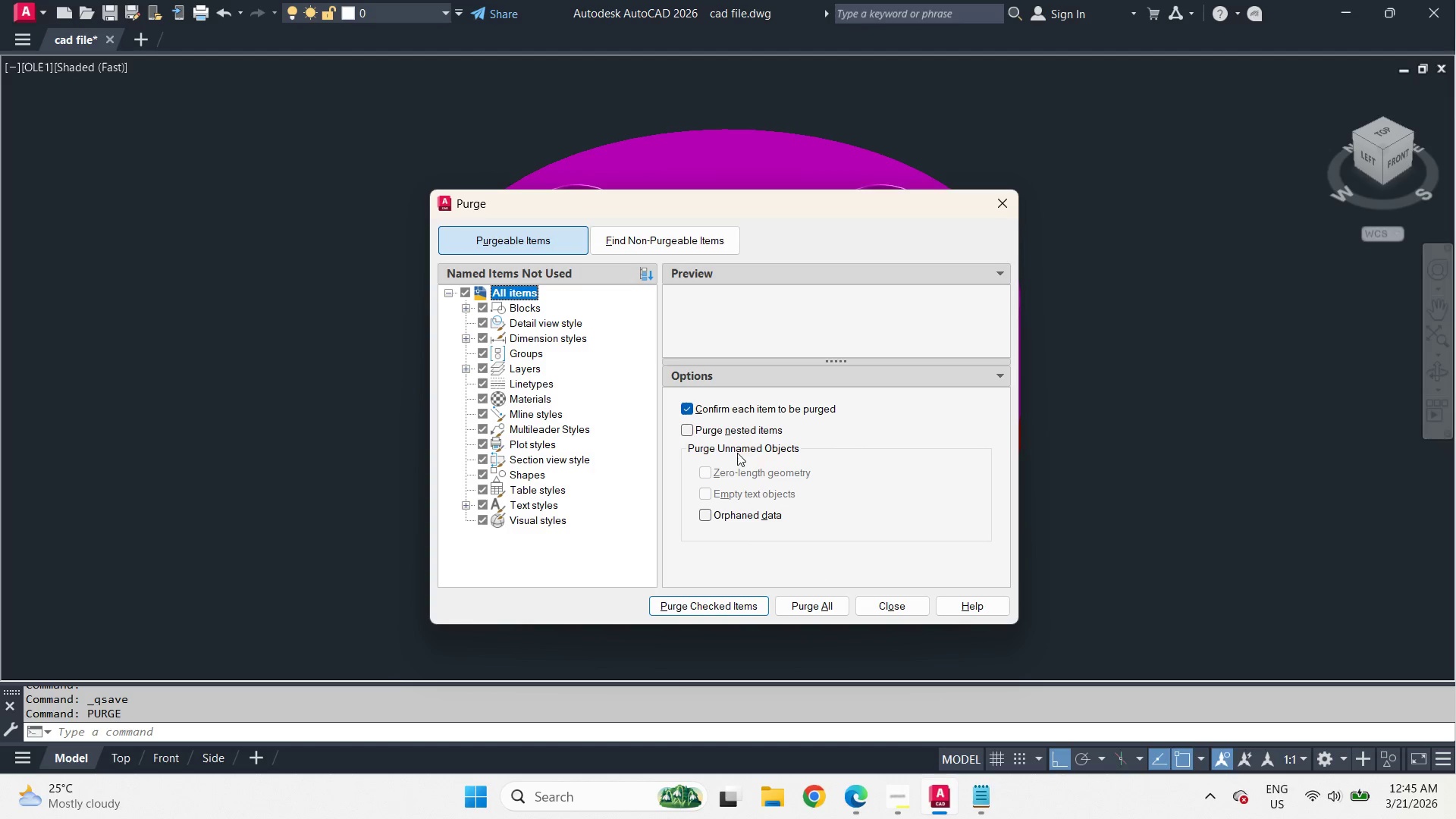 
left_click([733, 427])
 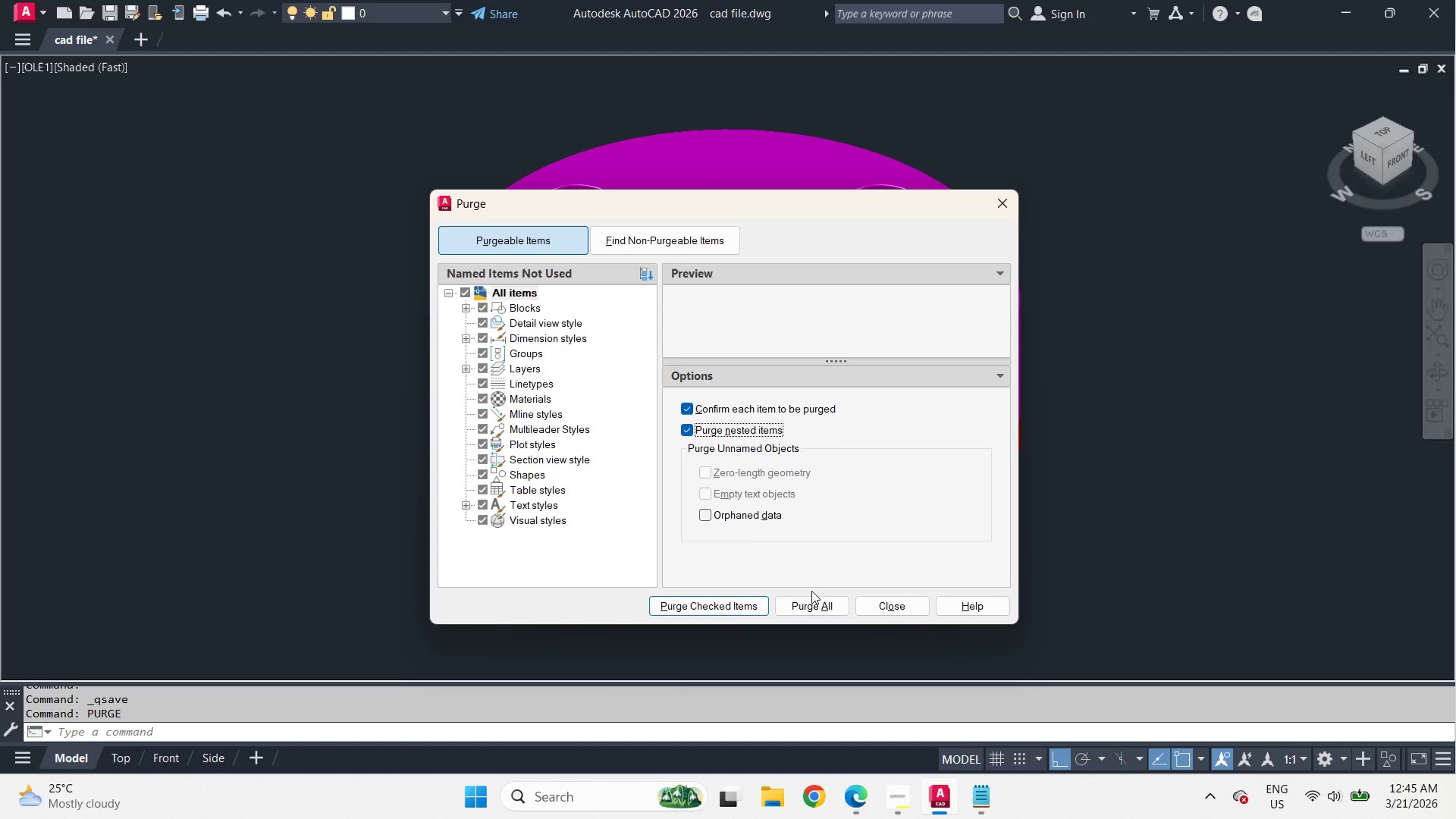 
left_click([814, 605])
 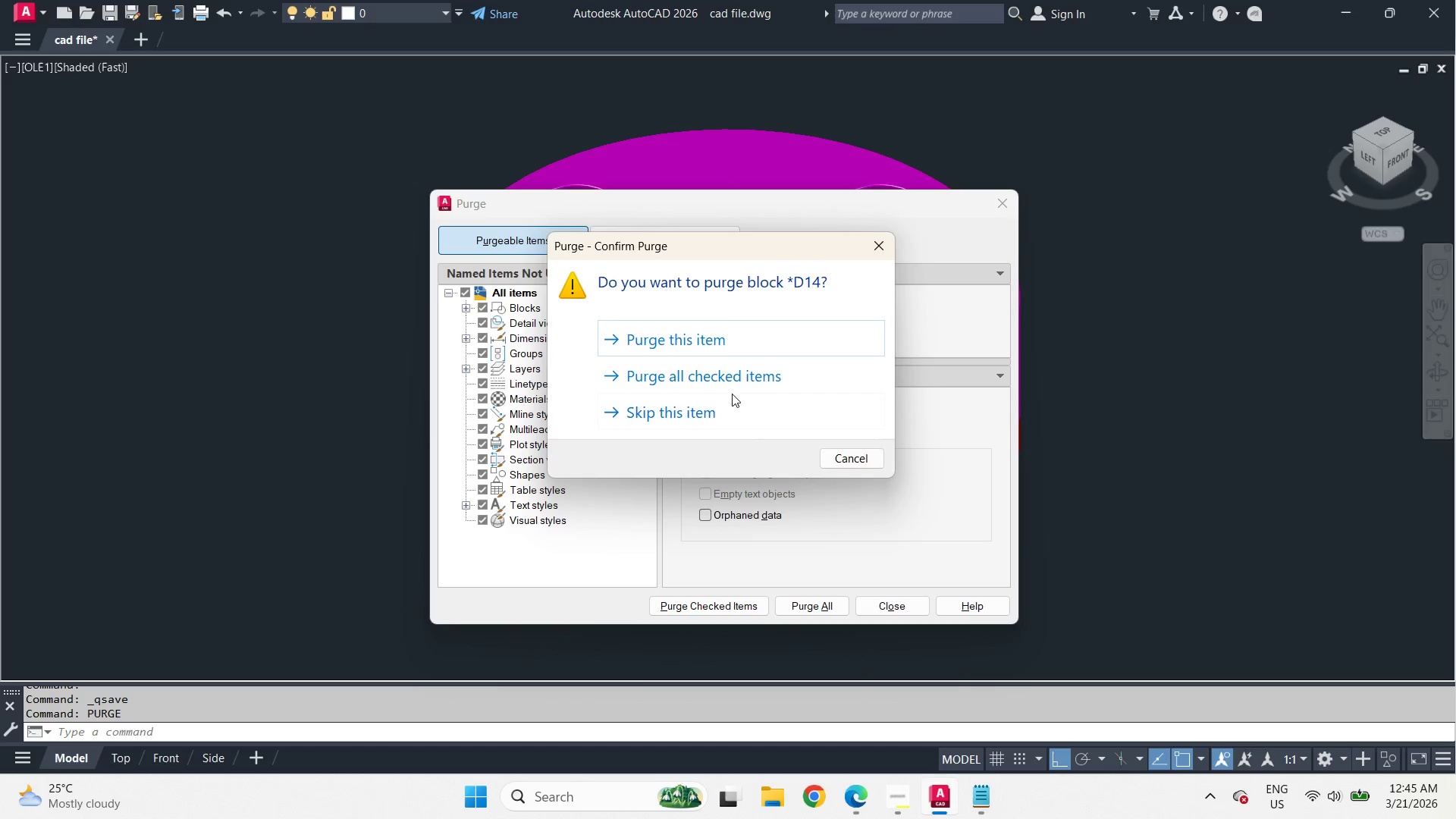 
left_click([731, 381])
 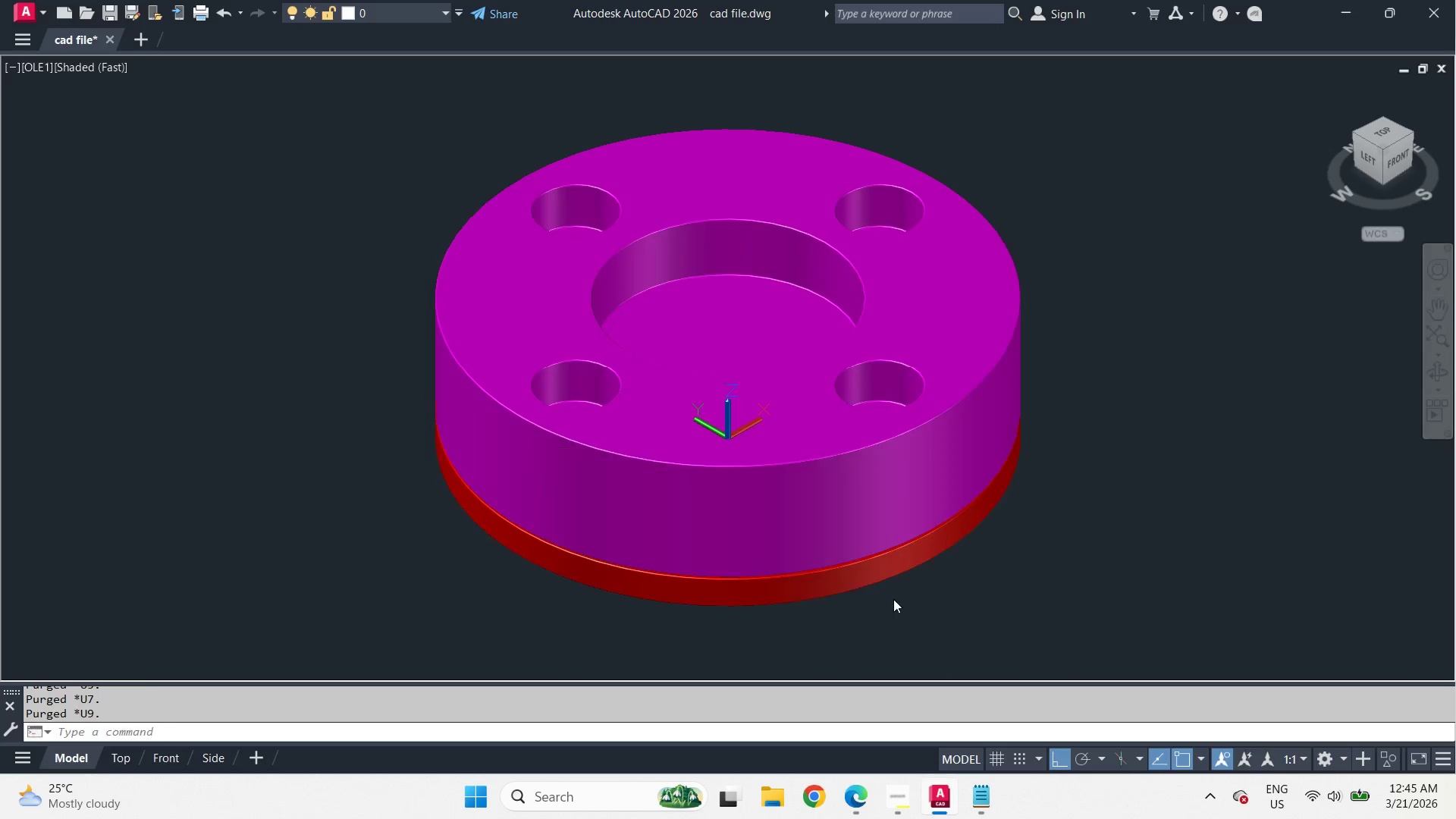 
key(Control+S)
 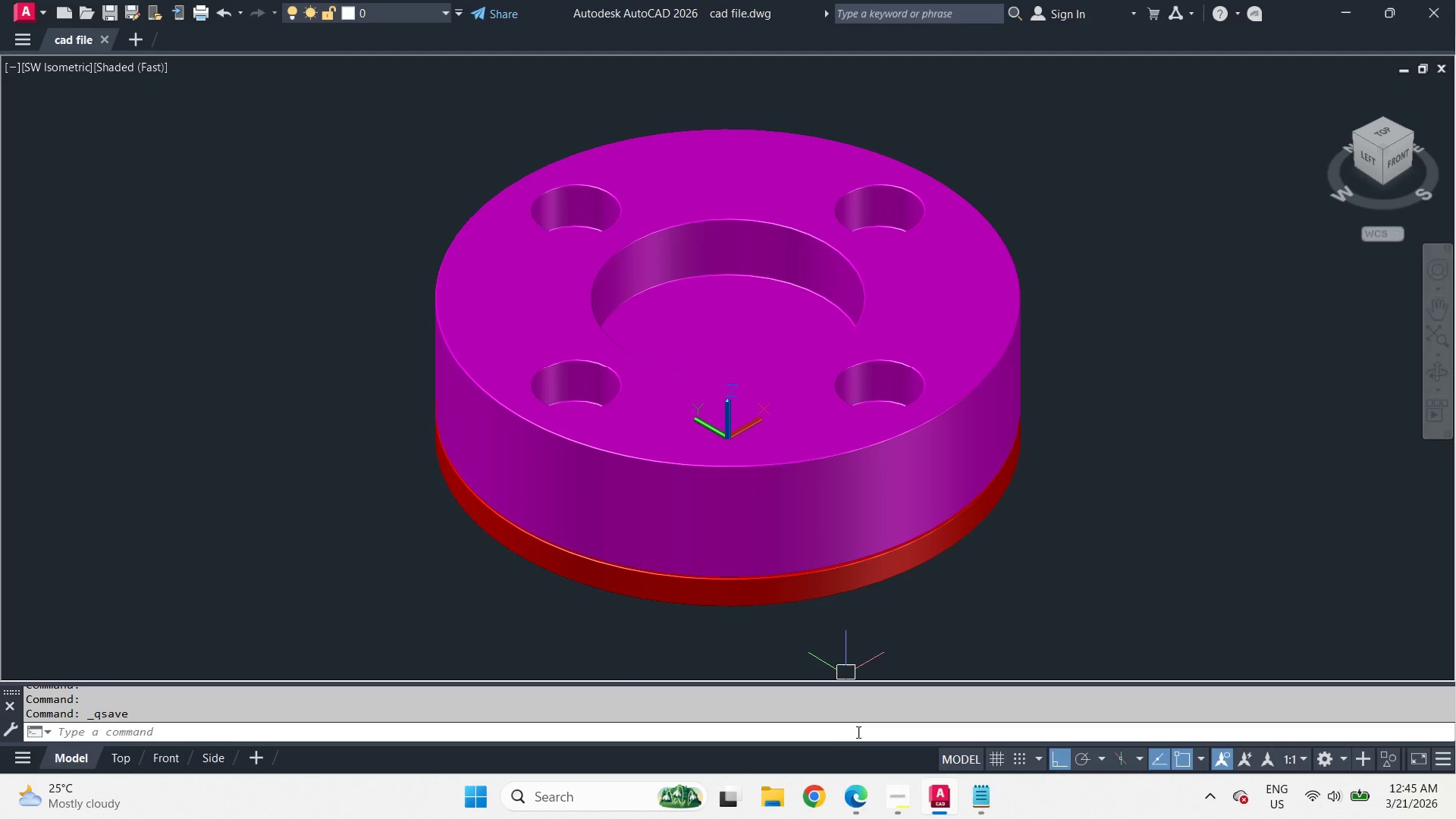 
left_click([886, 793])